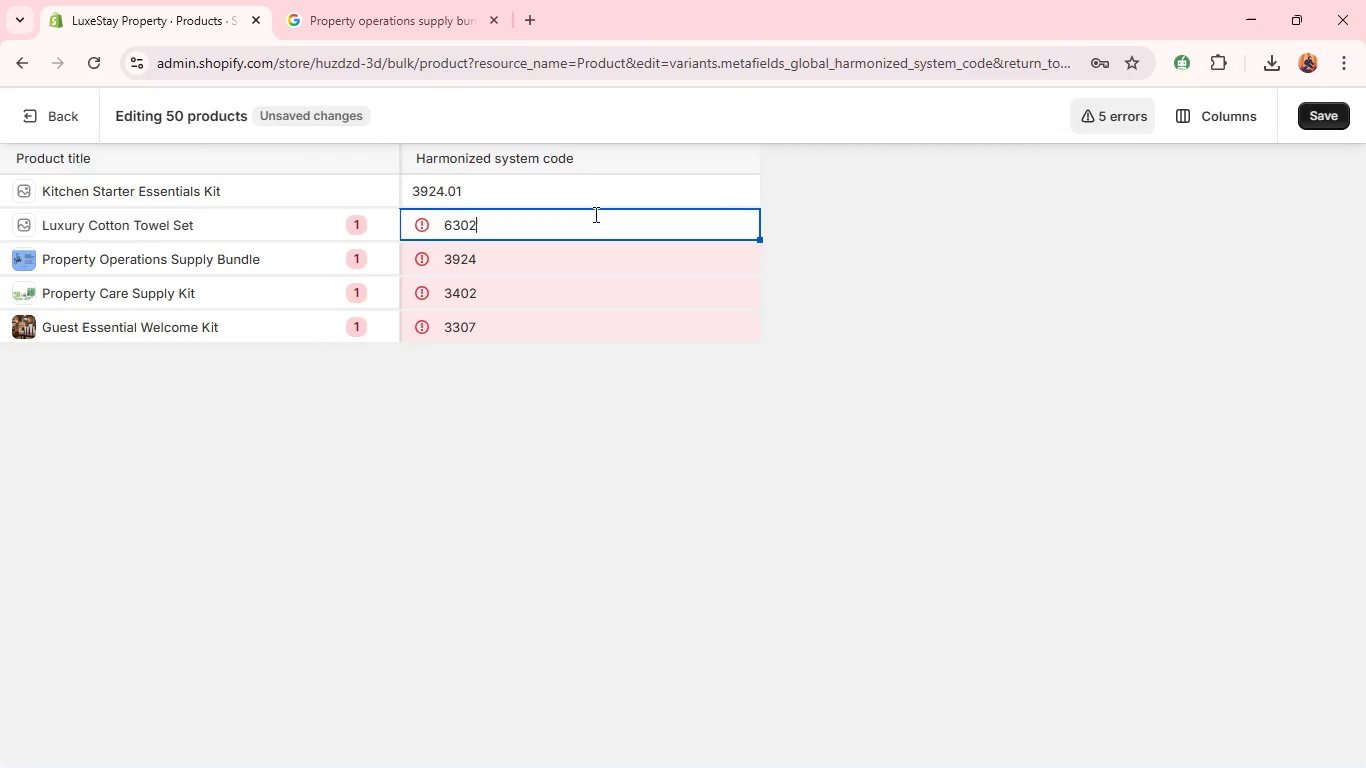 
type(.00)
 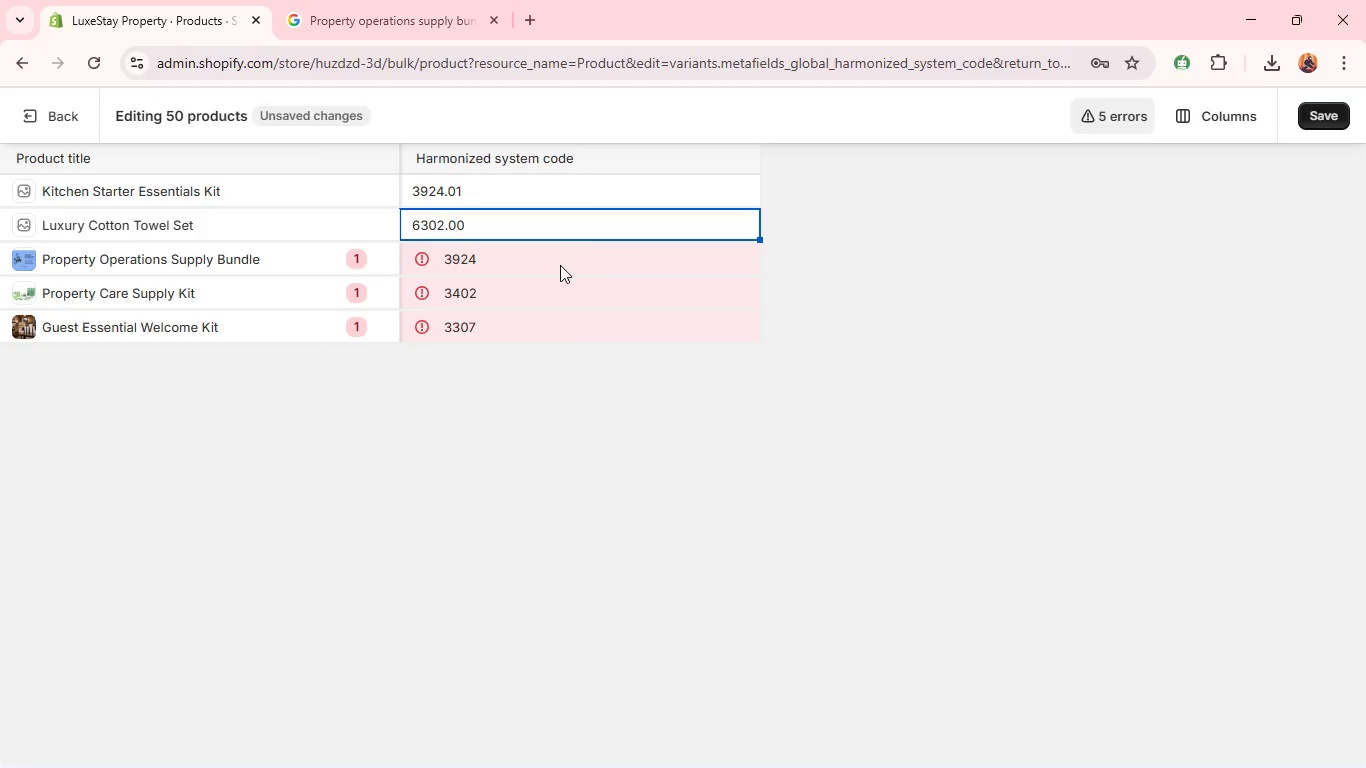 
left_click([559, 268])
 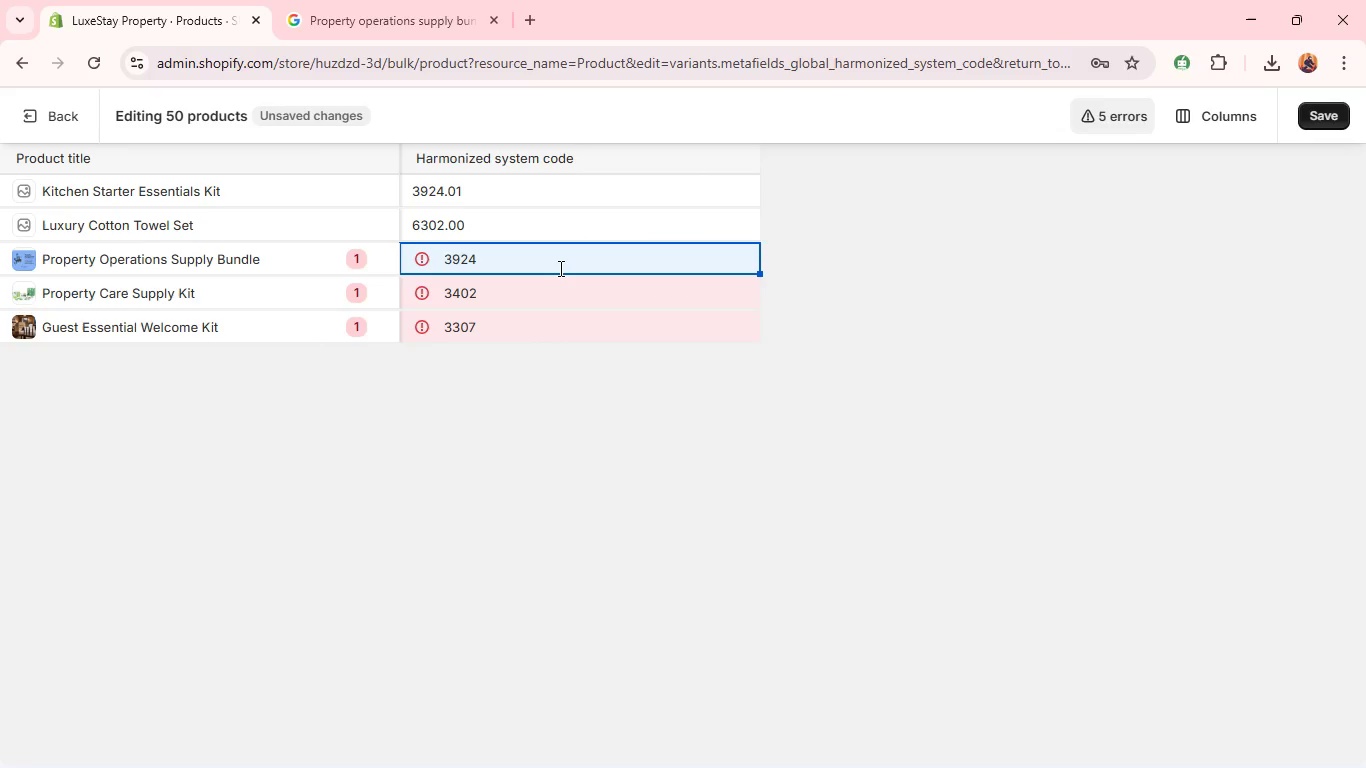 
left_click([559, 268])
 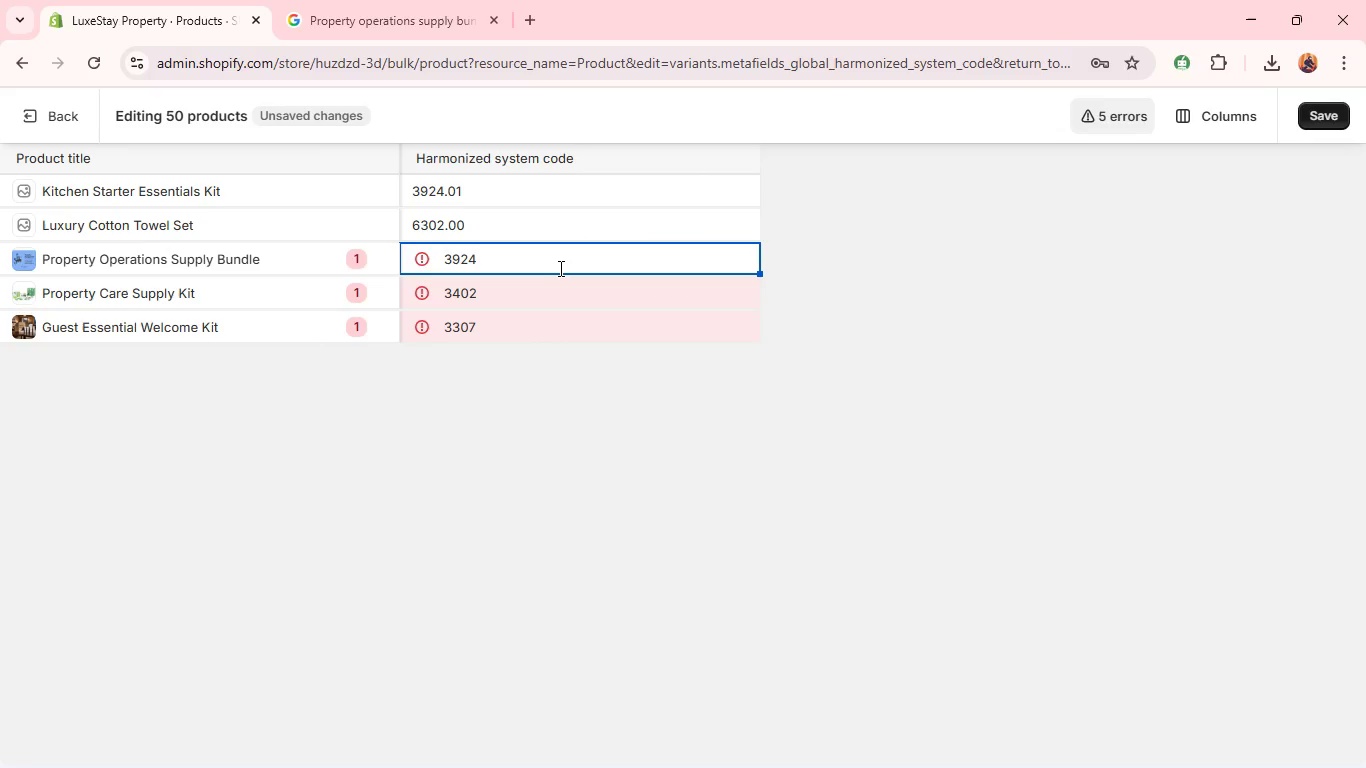 
type(.00)
 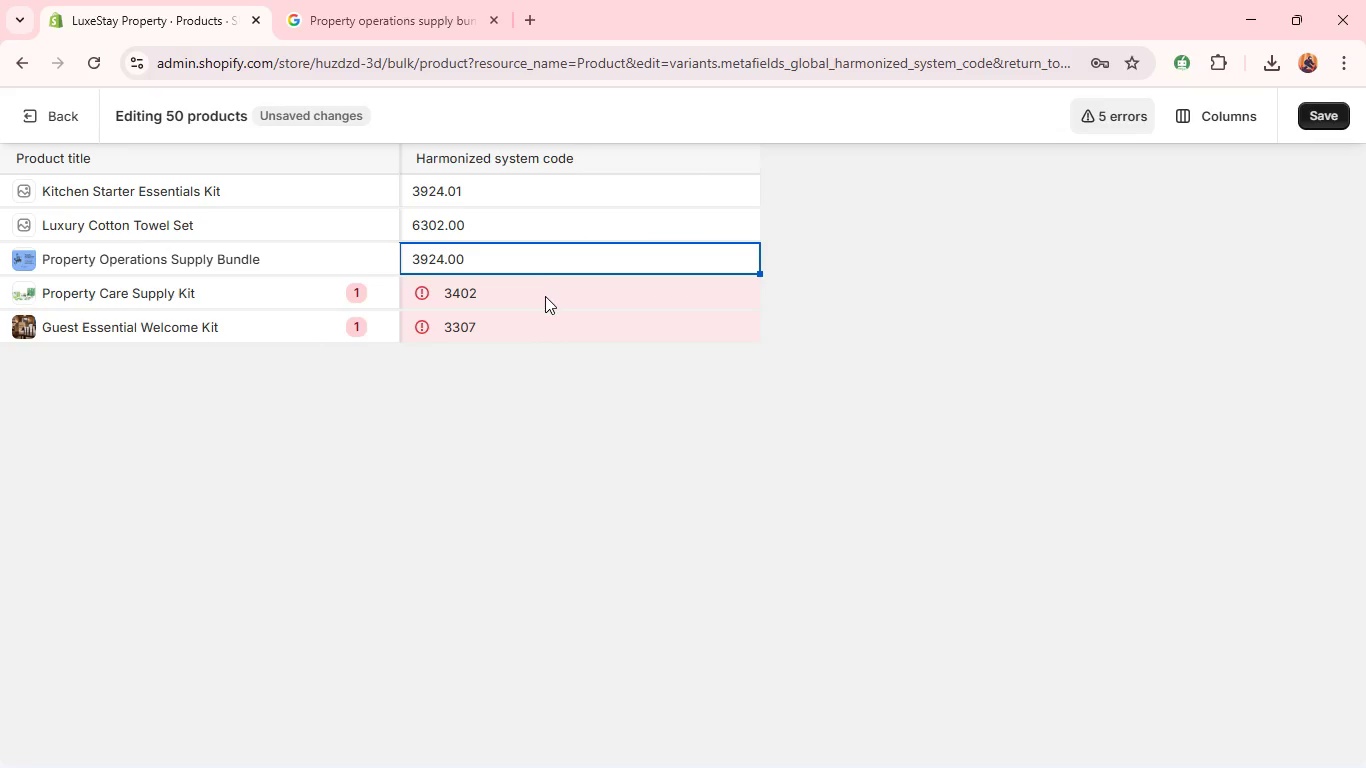 
left_click([545, 296])
 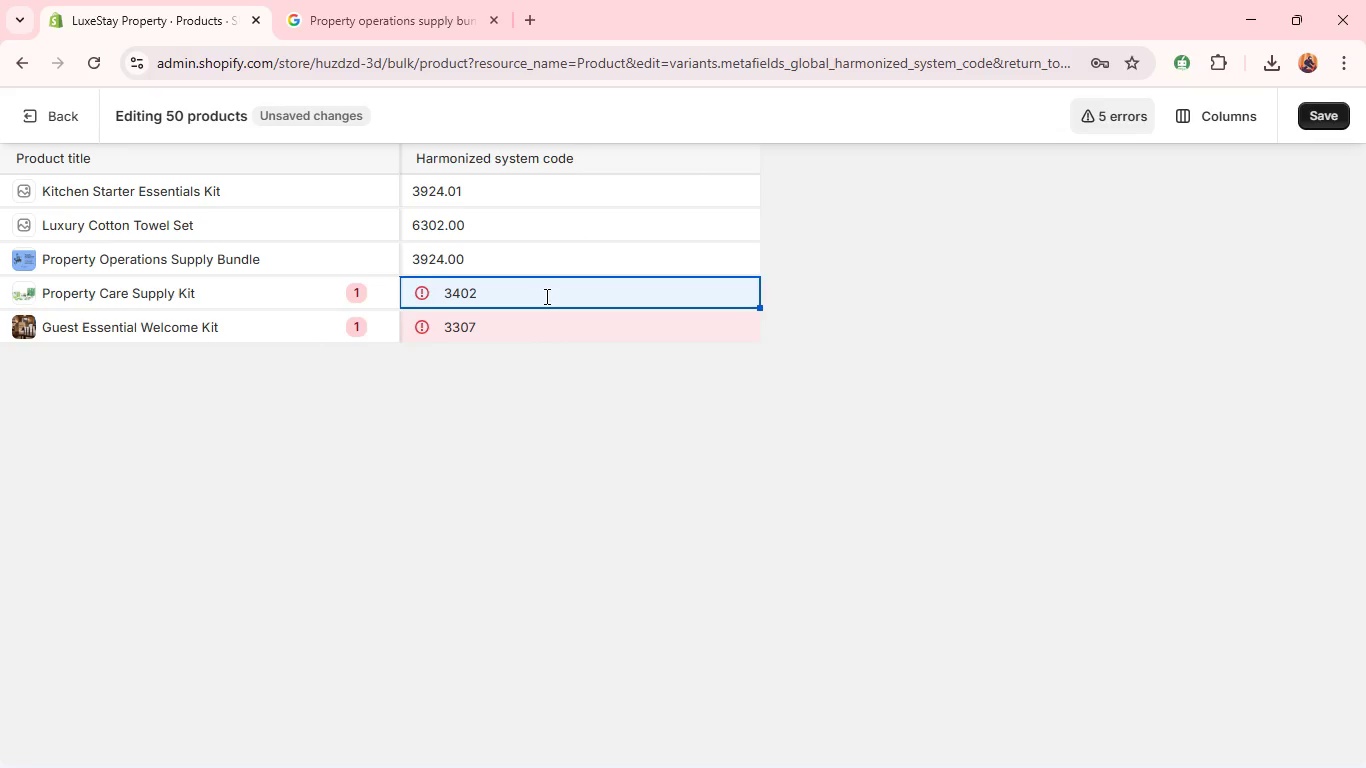 
left_click([545, 296])
 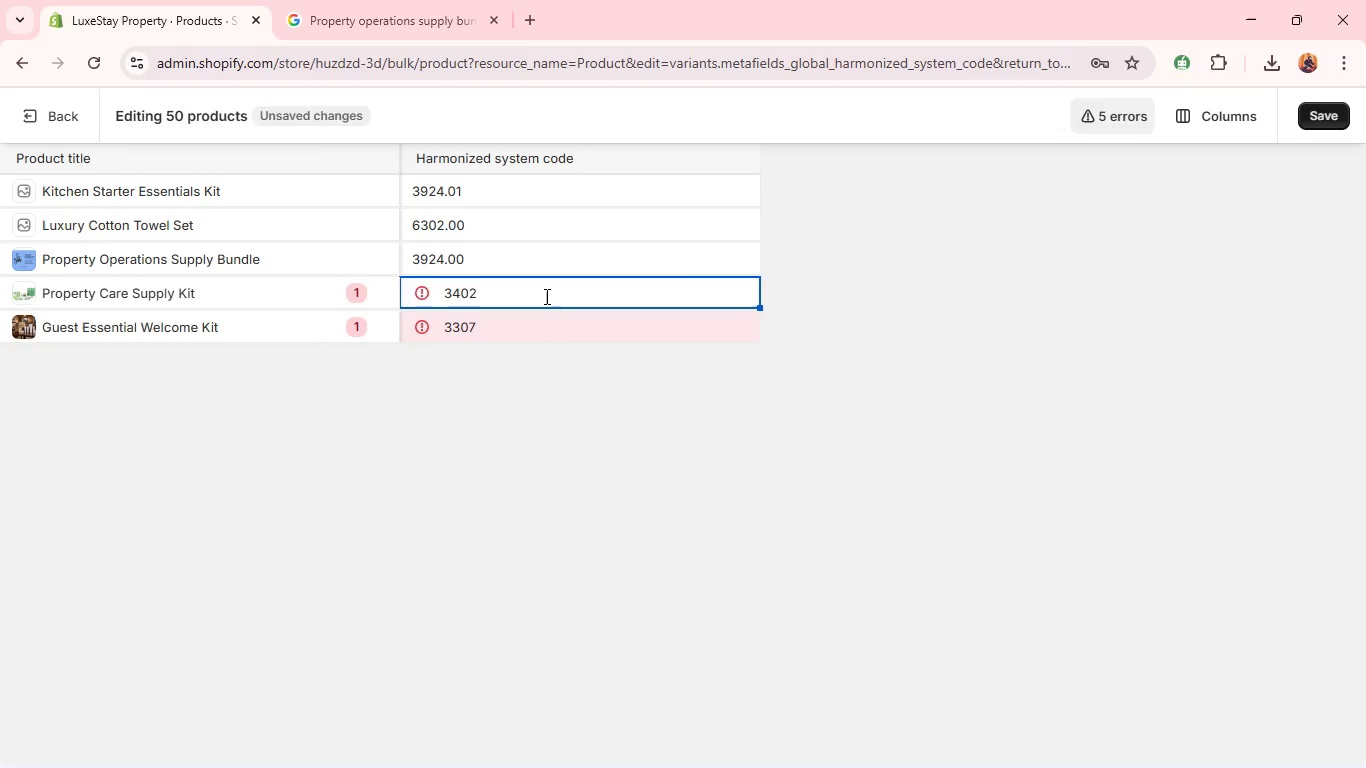 
type(.00)
 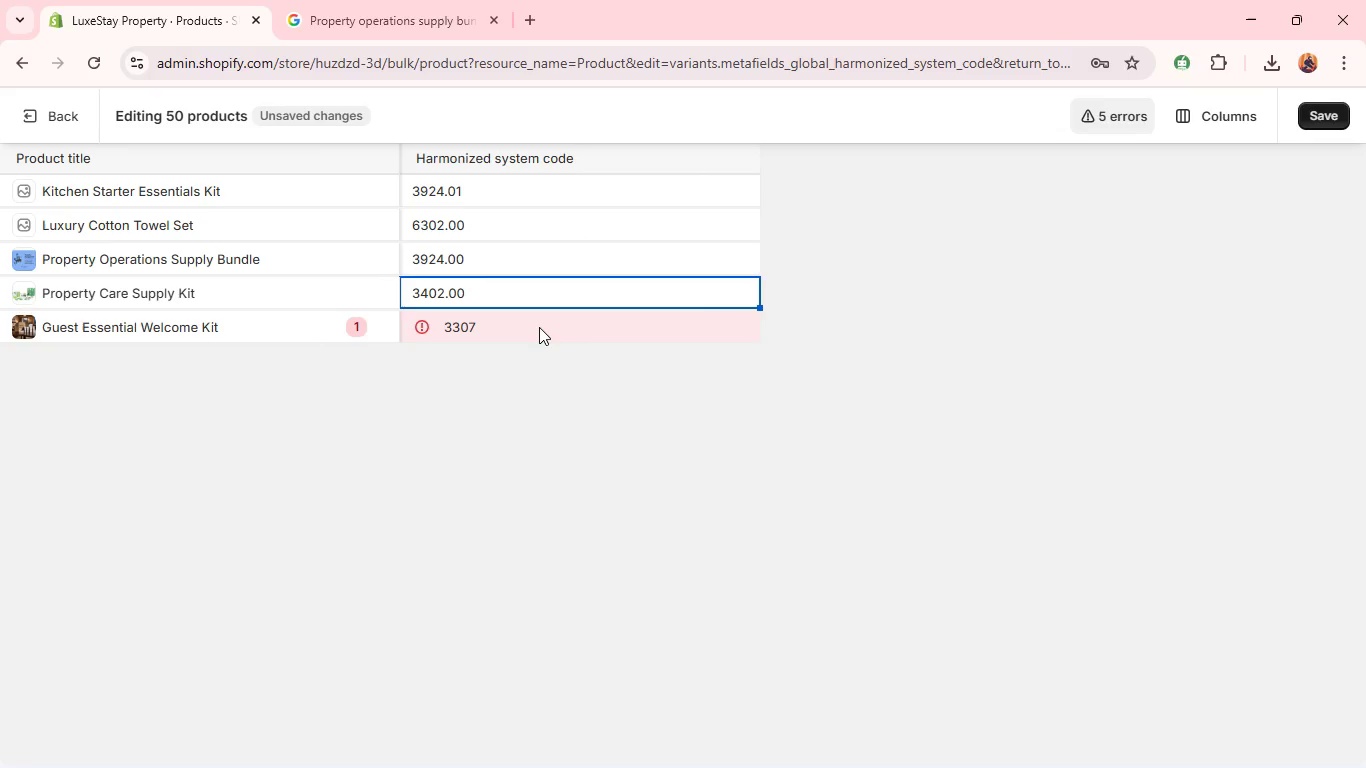 
left_click([539, 327])
 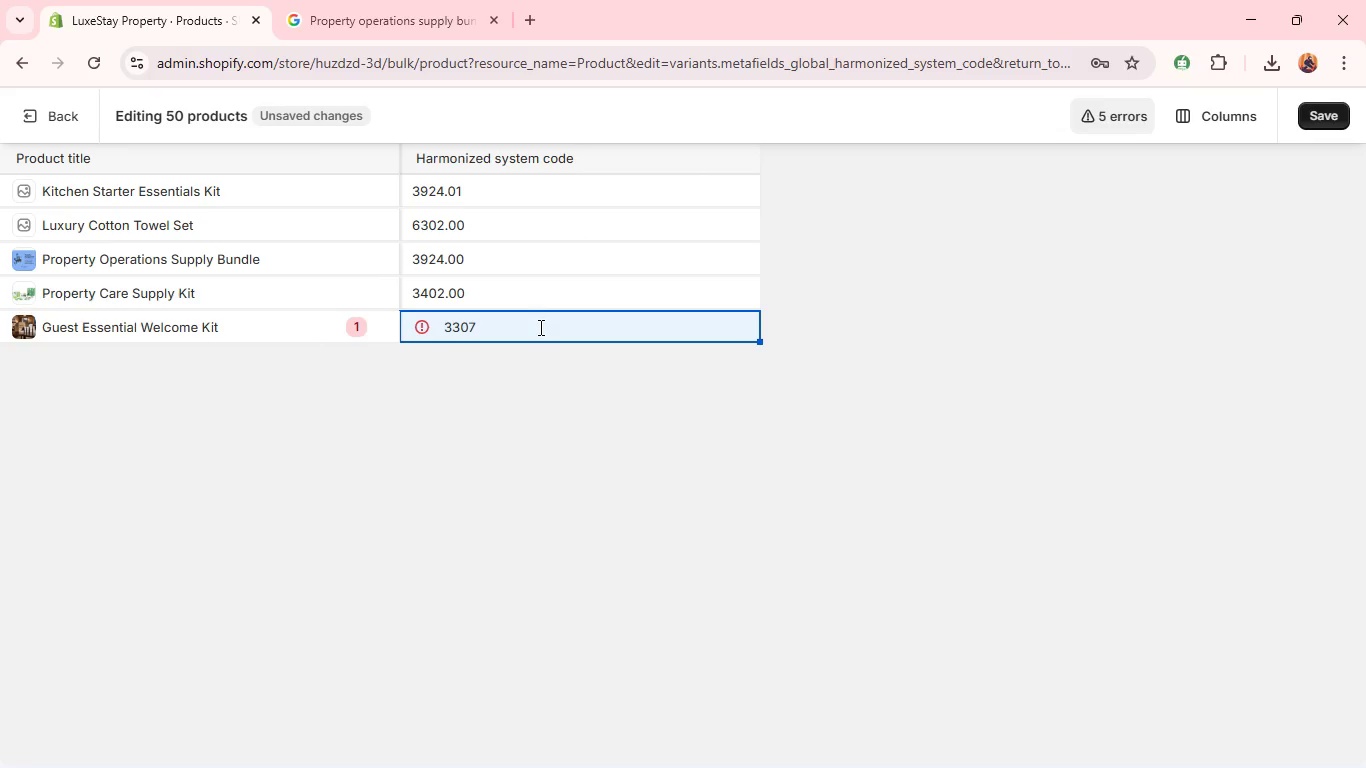 
left_click([539, 327])
 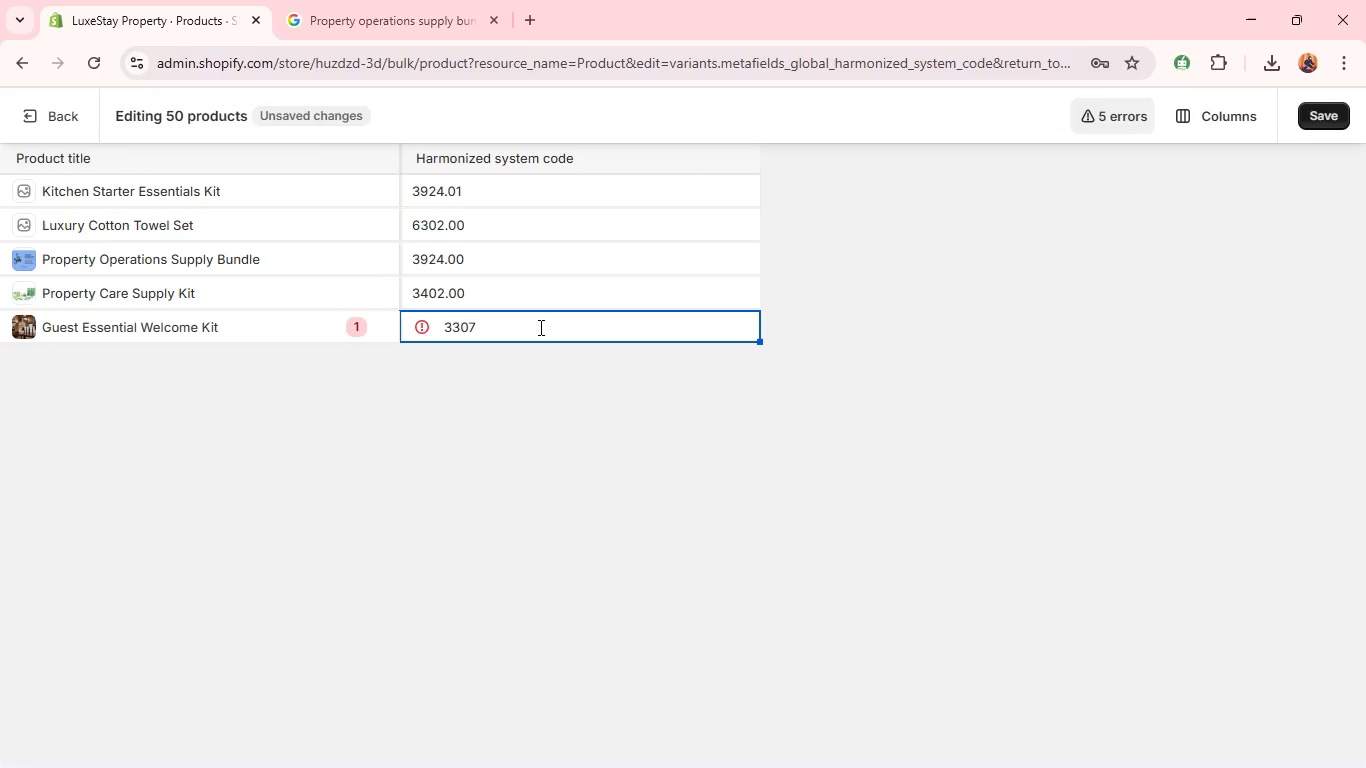 
type(.00)
 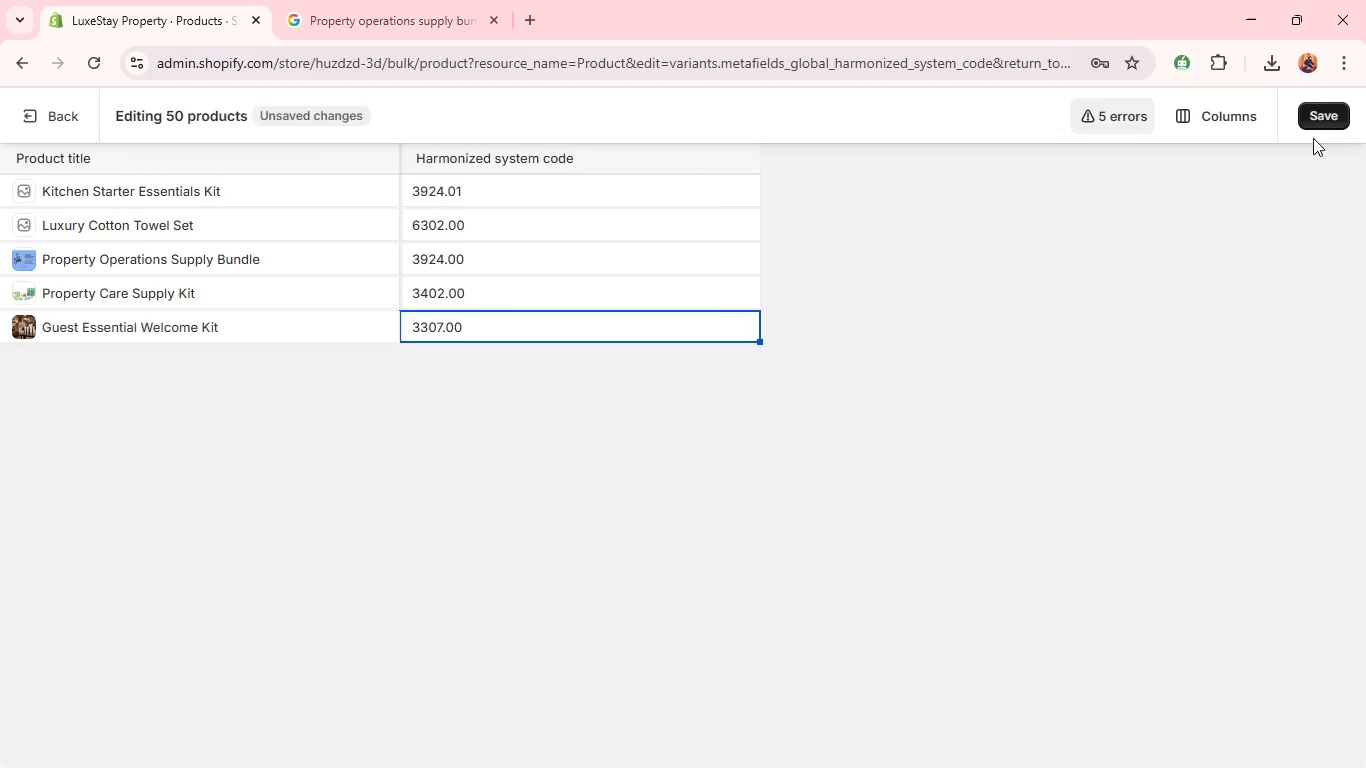 
left_click([1316, 118])
 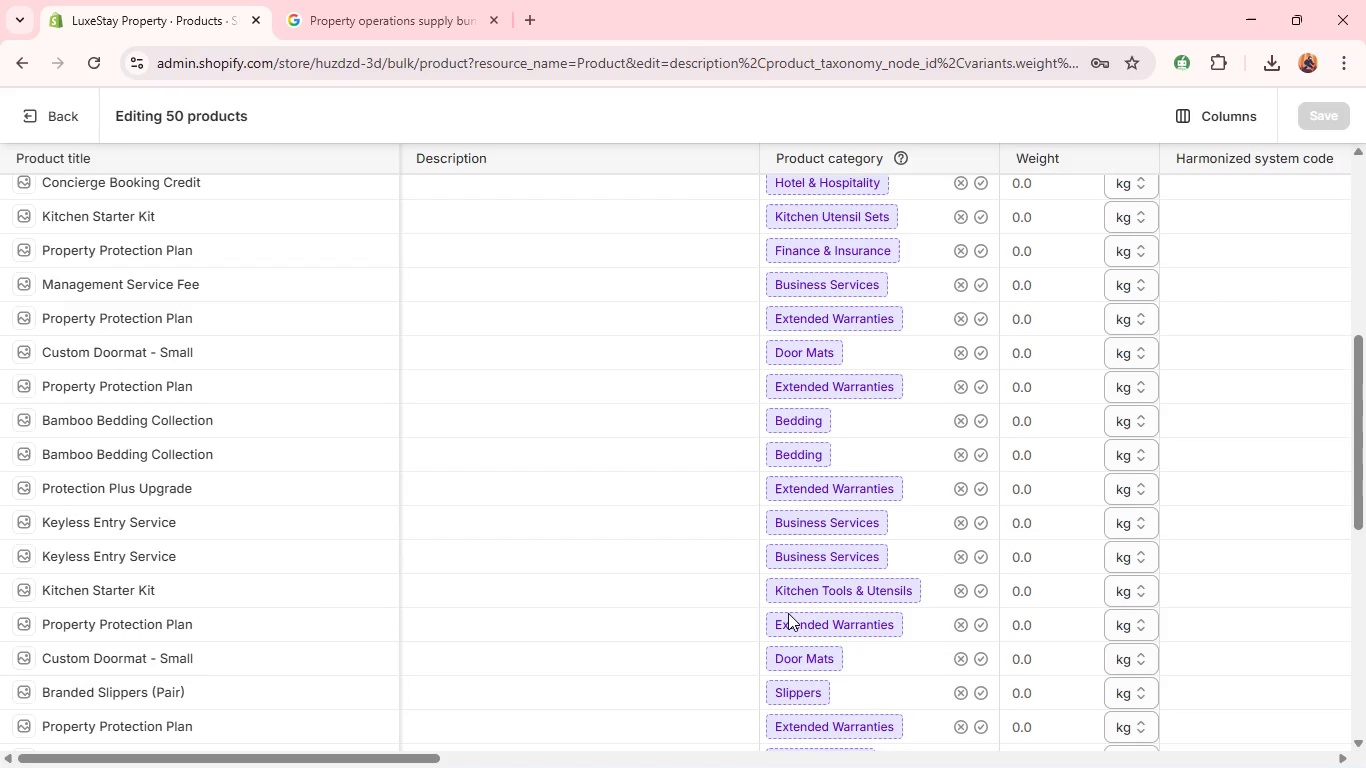 
wait(19.08)
 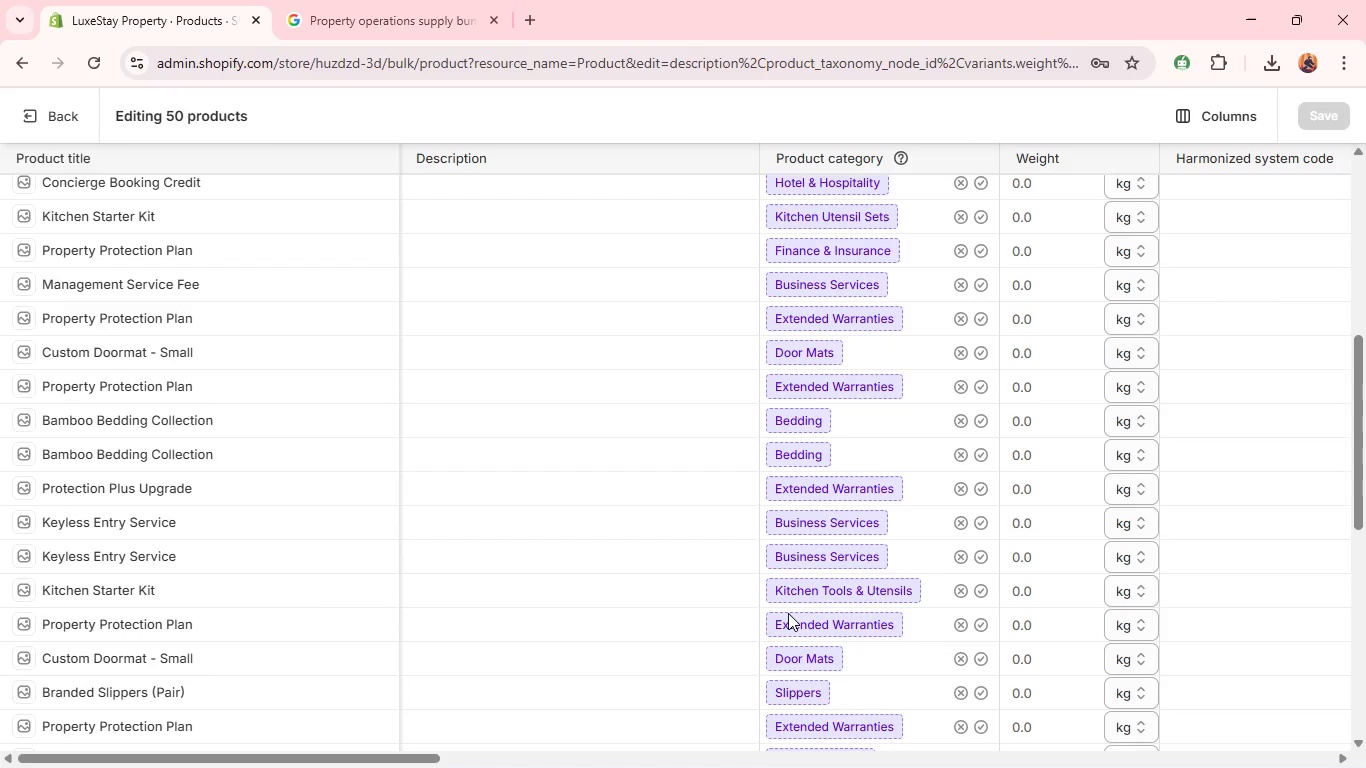 
mouse_move([741, 660])
 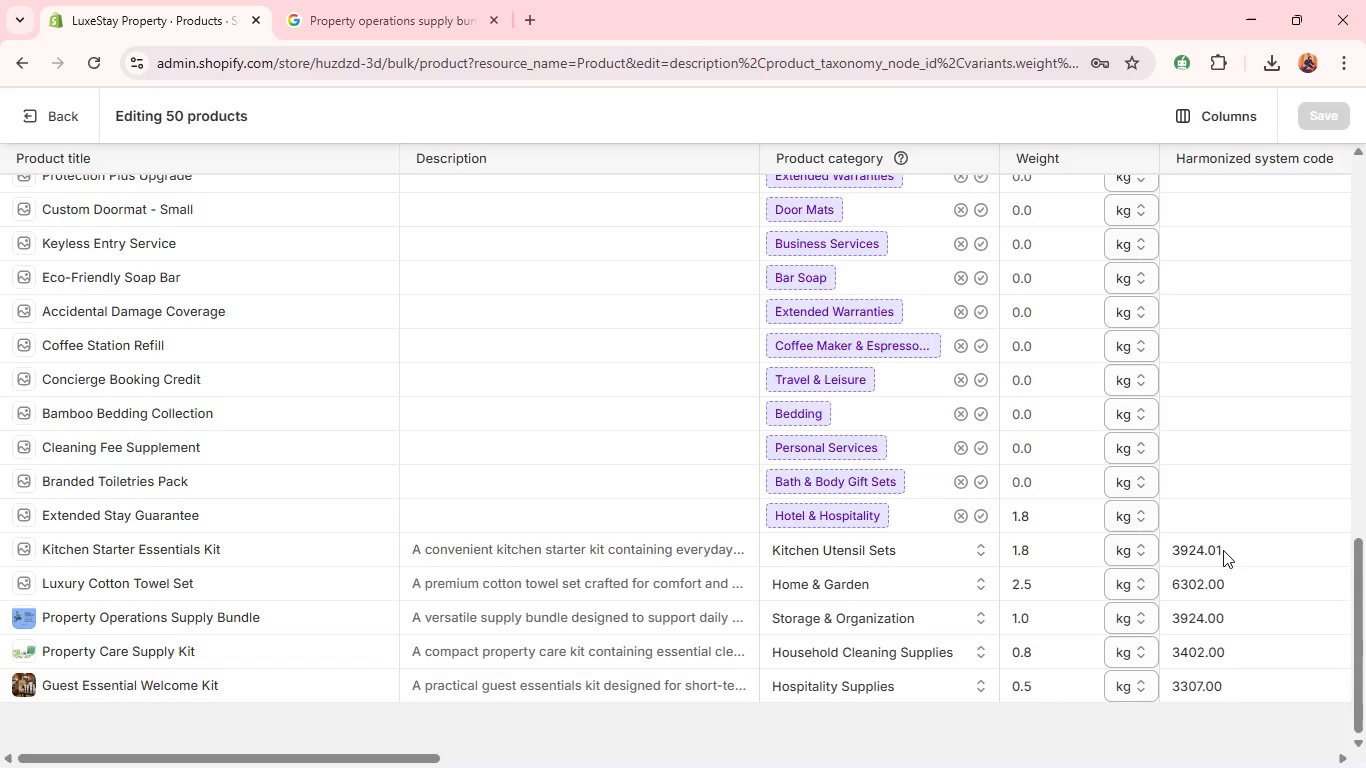 
left_click([1241, 542])
 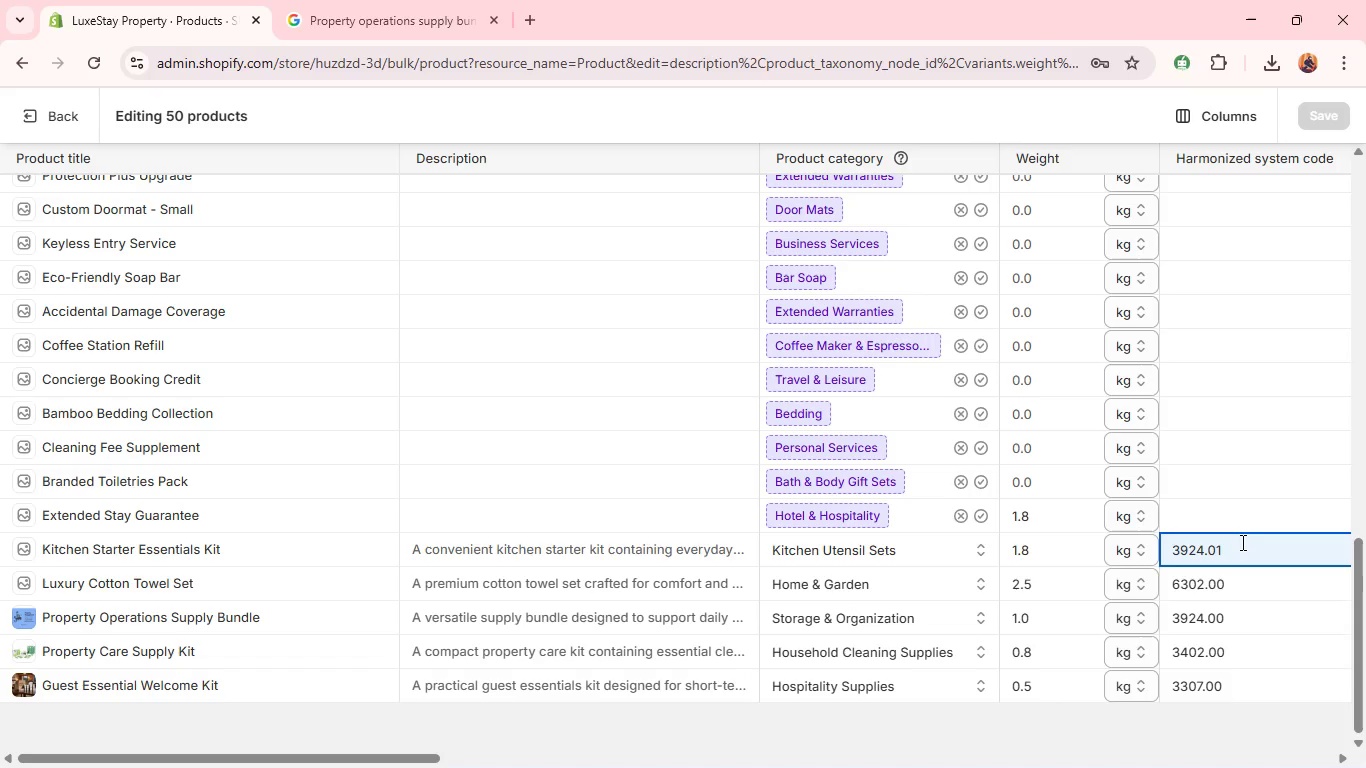 
left_click([1241, 542])
 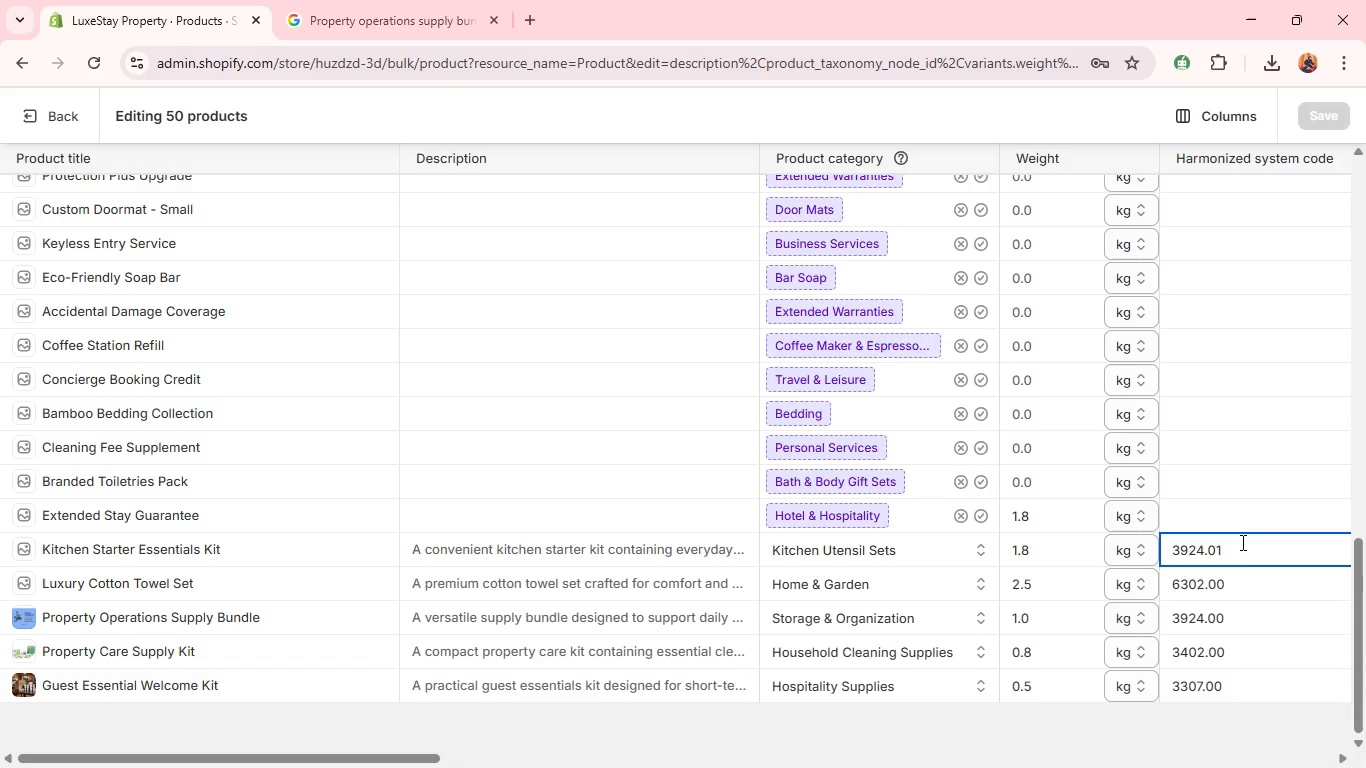 
key(Backspace)
 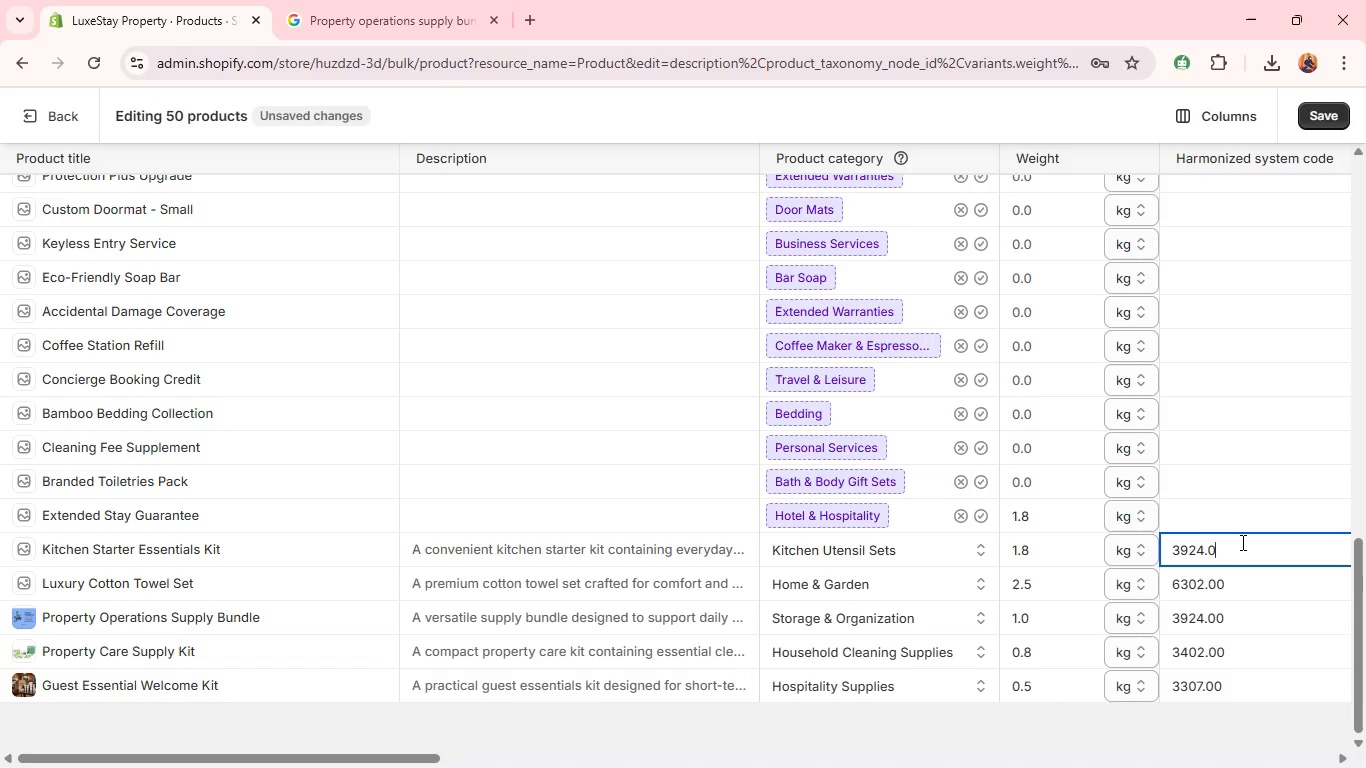 
key(0)
 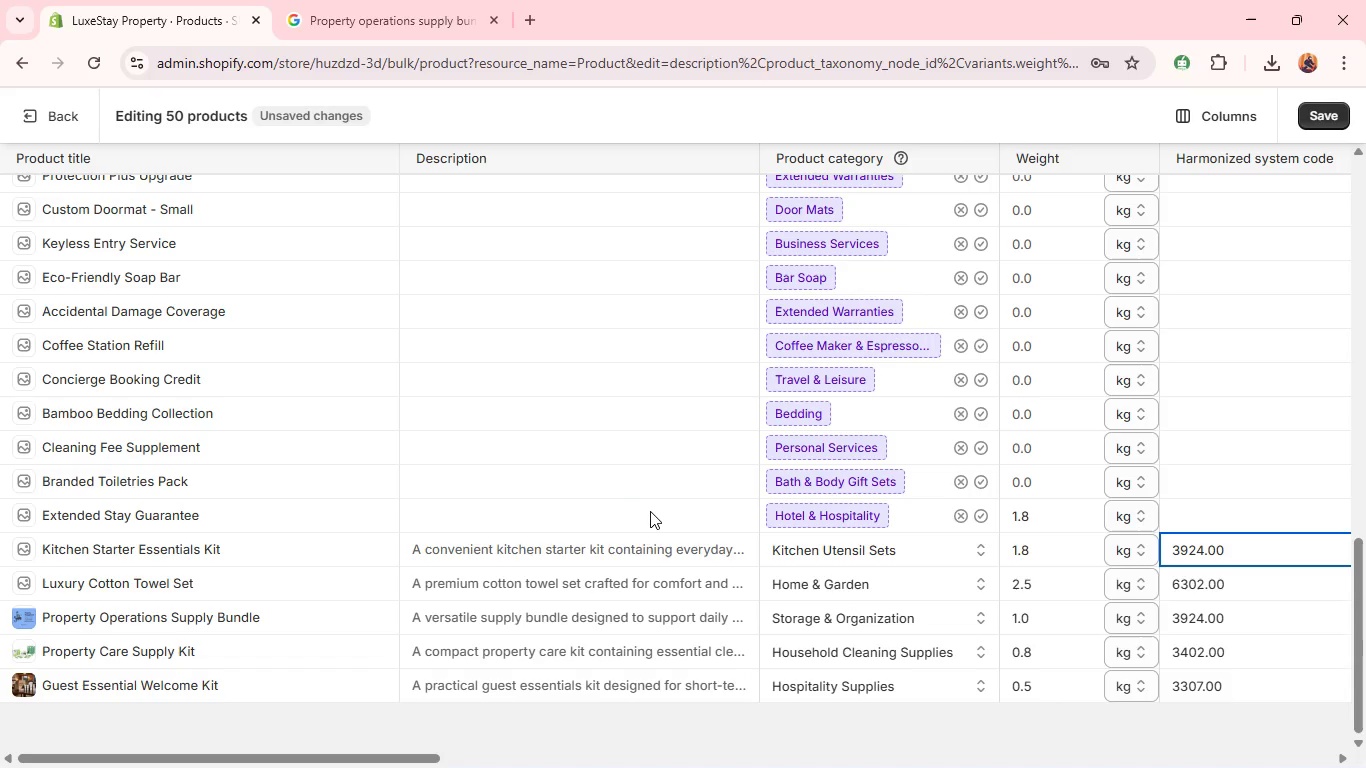 
left_click([653, 511])
 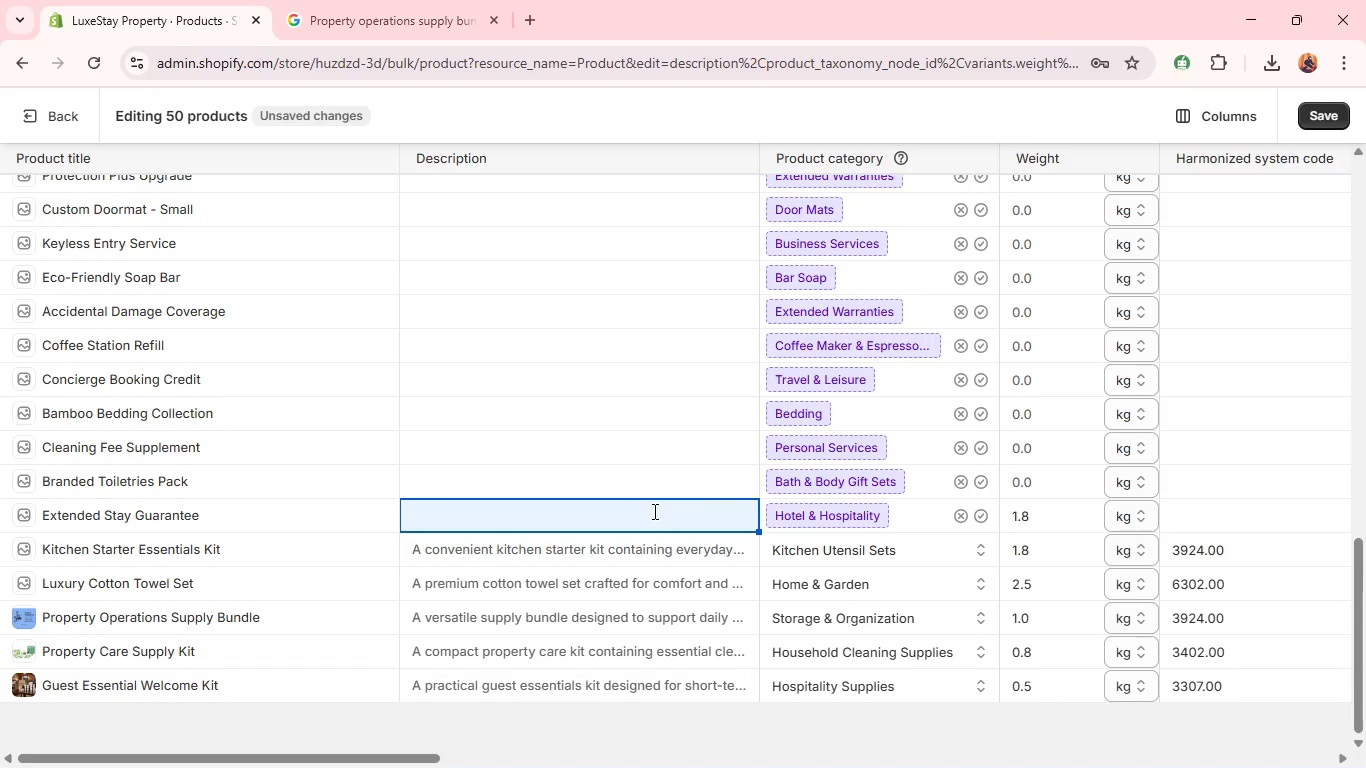 
key(PlayPause)
 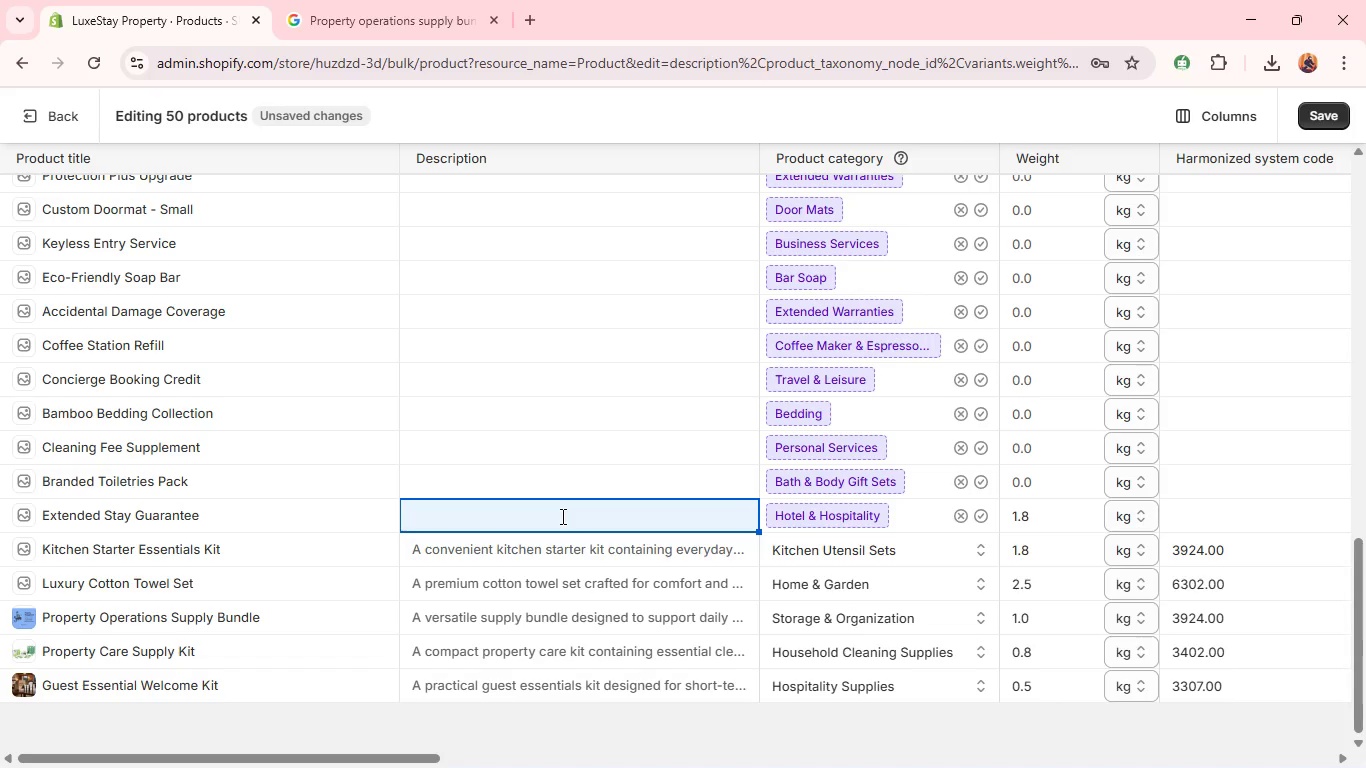 
wait(11.8)
 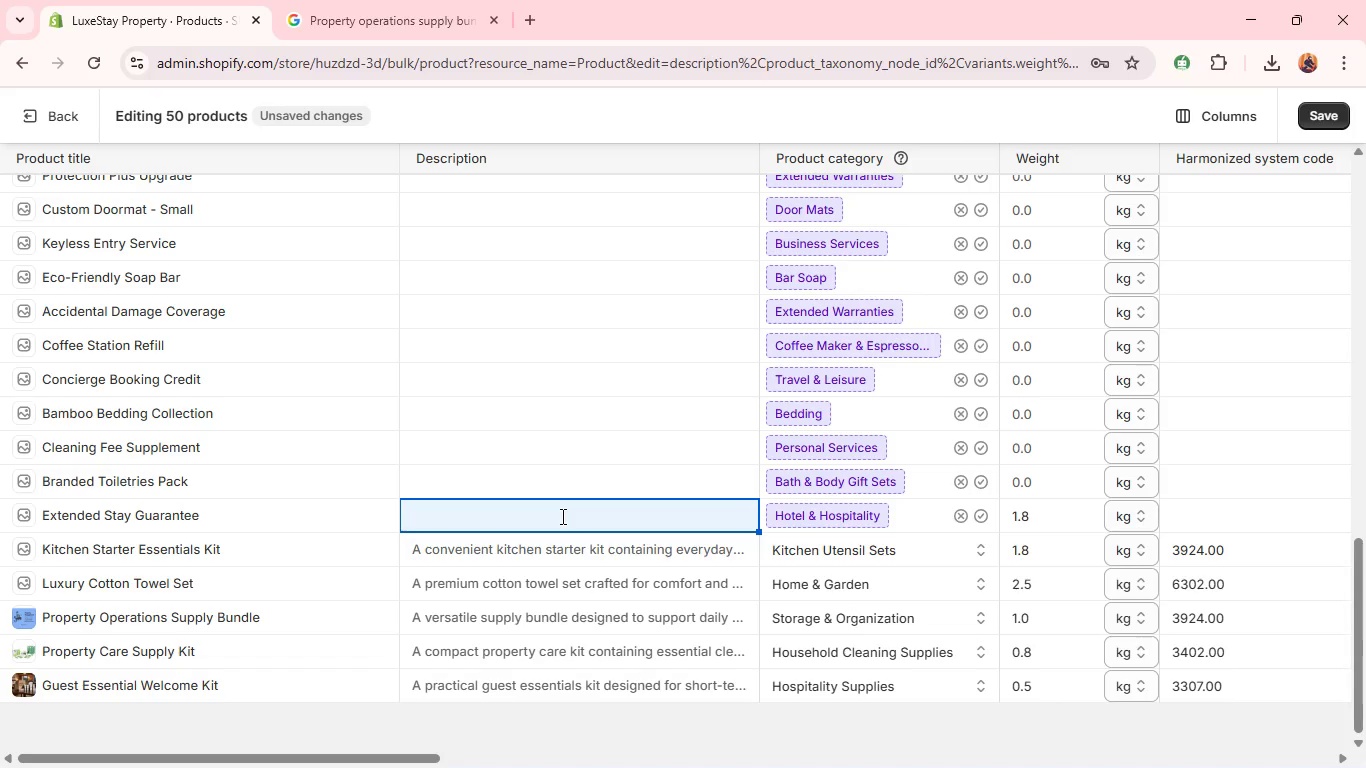 
left_click([221, 506])
 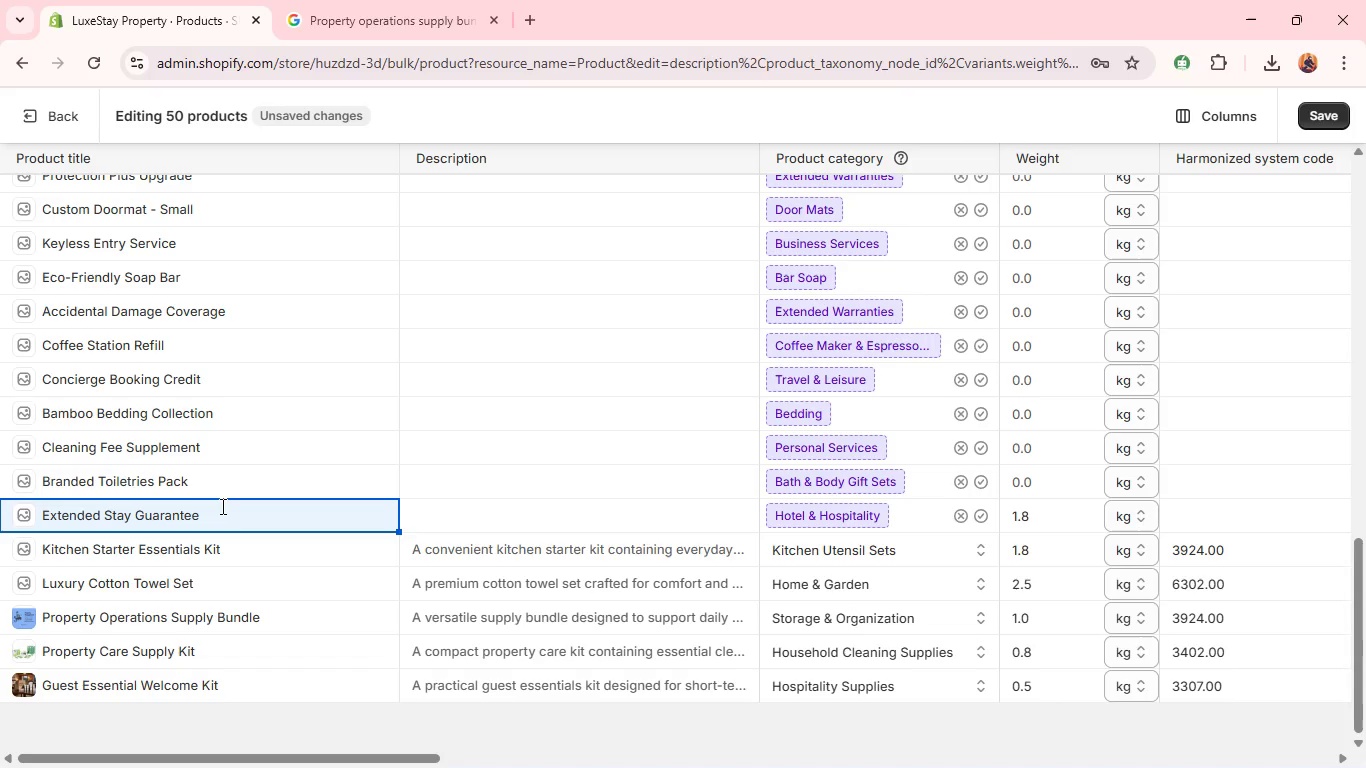 
double_click([221, 506])
 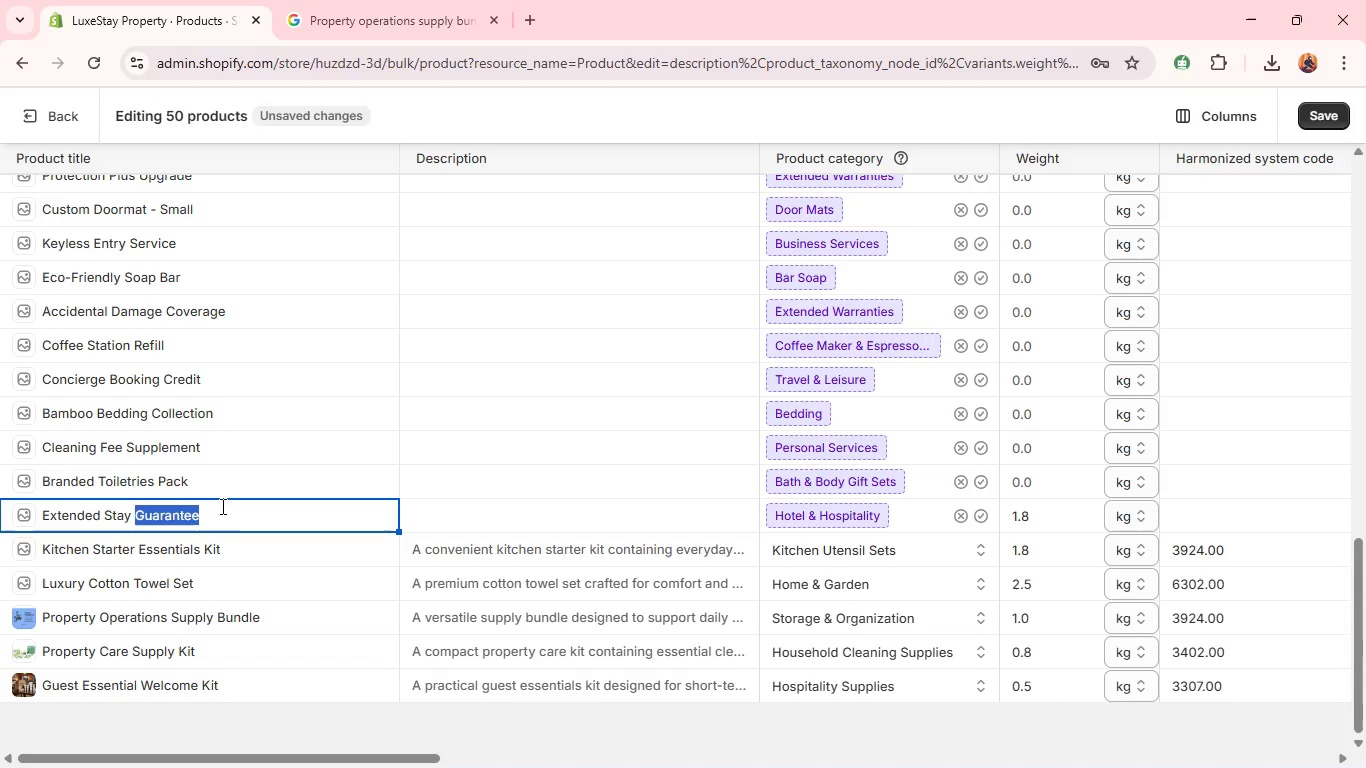 
type(Comg)
key(Backspace)
type(fort Kit)
 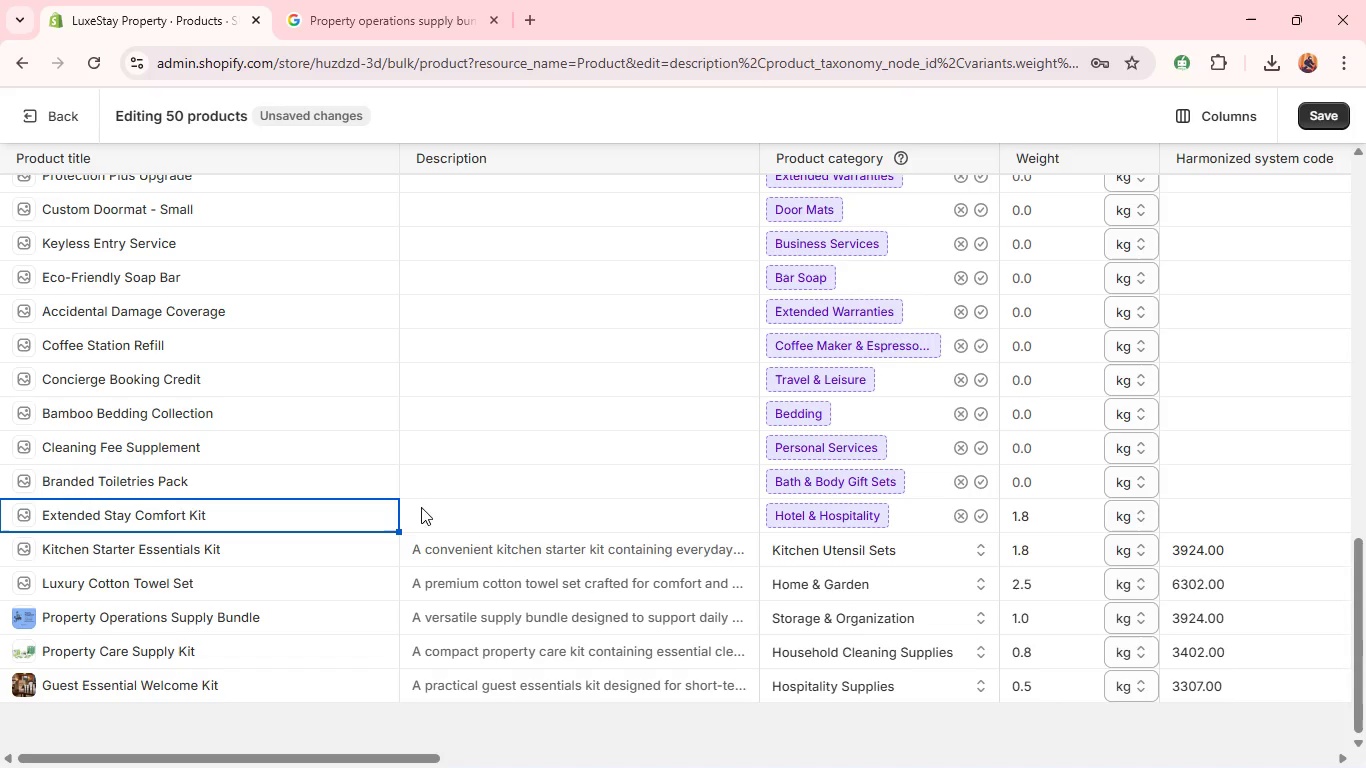 
wait(5.66)
 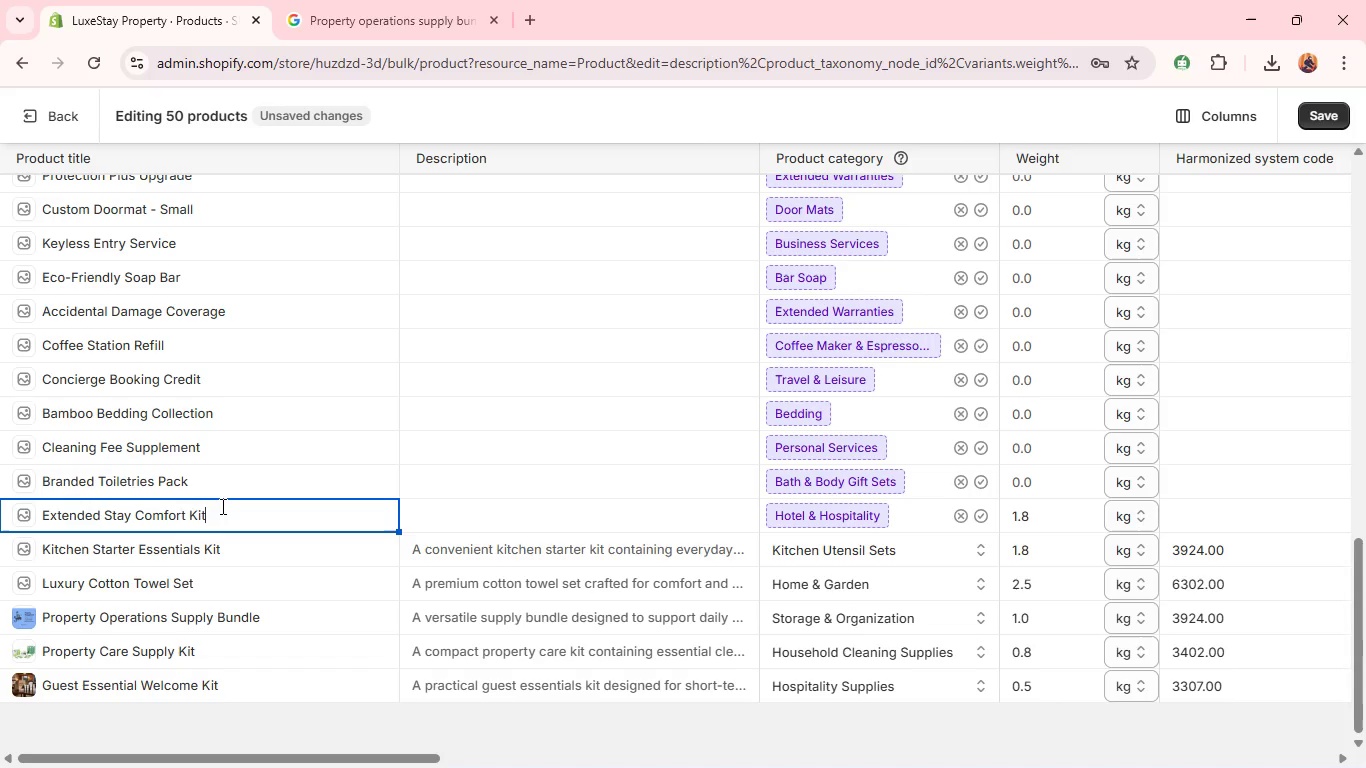 
left_click([505, 515])
 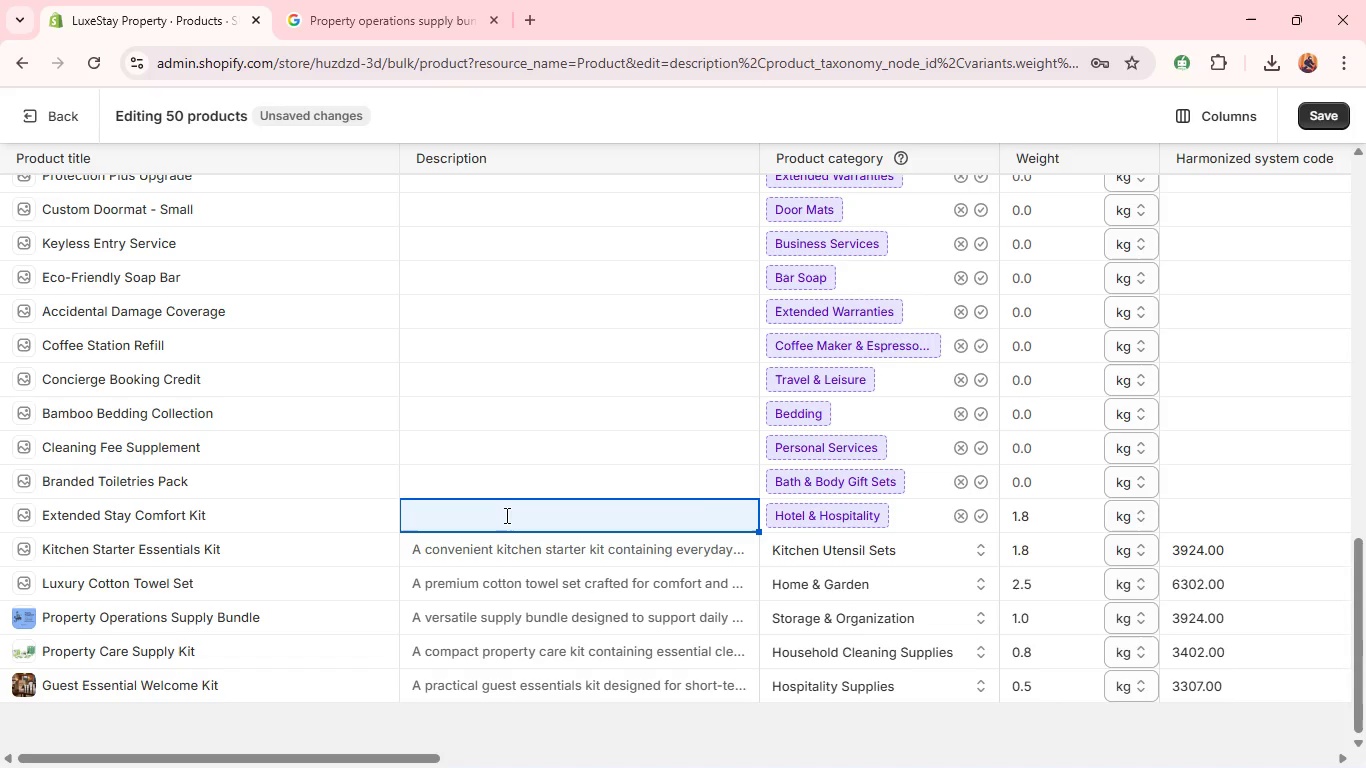 
type(A thought )
 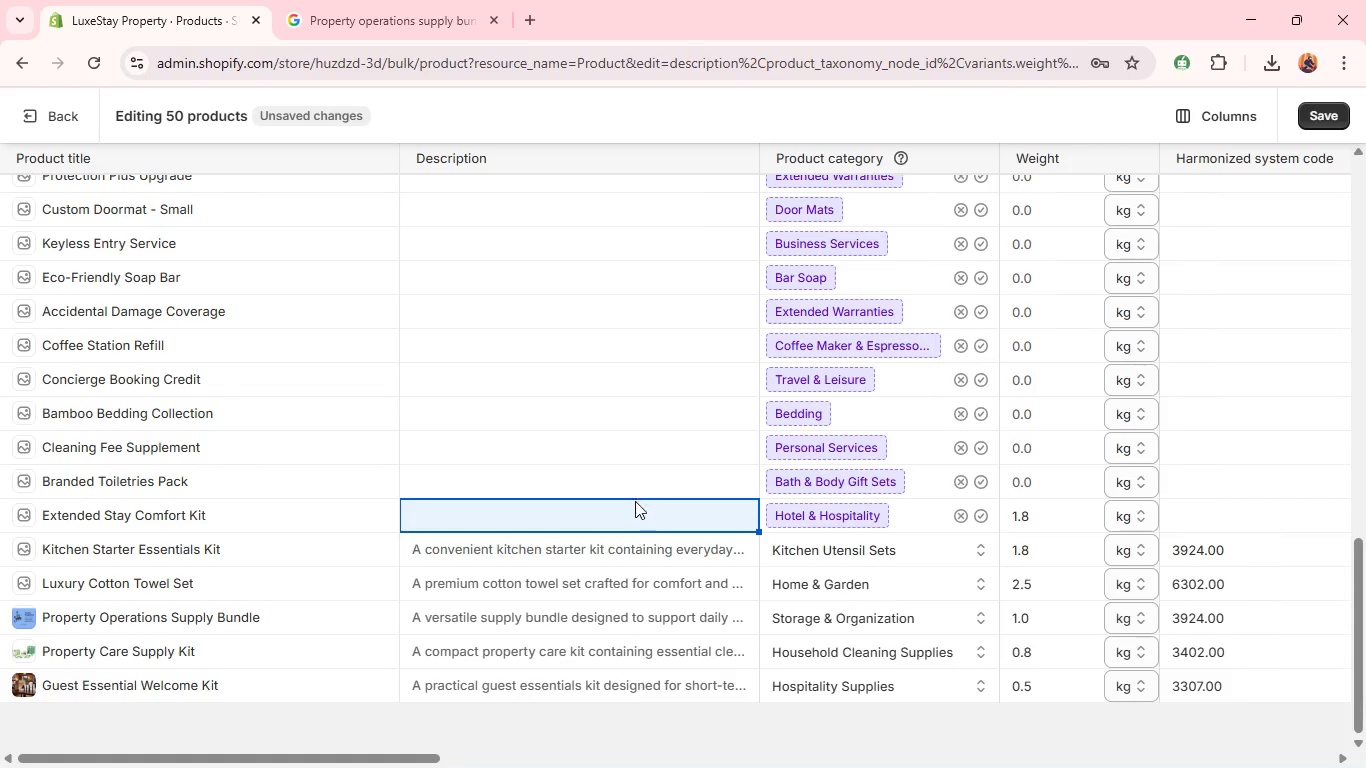 
left_click([615, 503])
 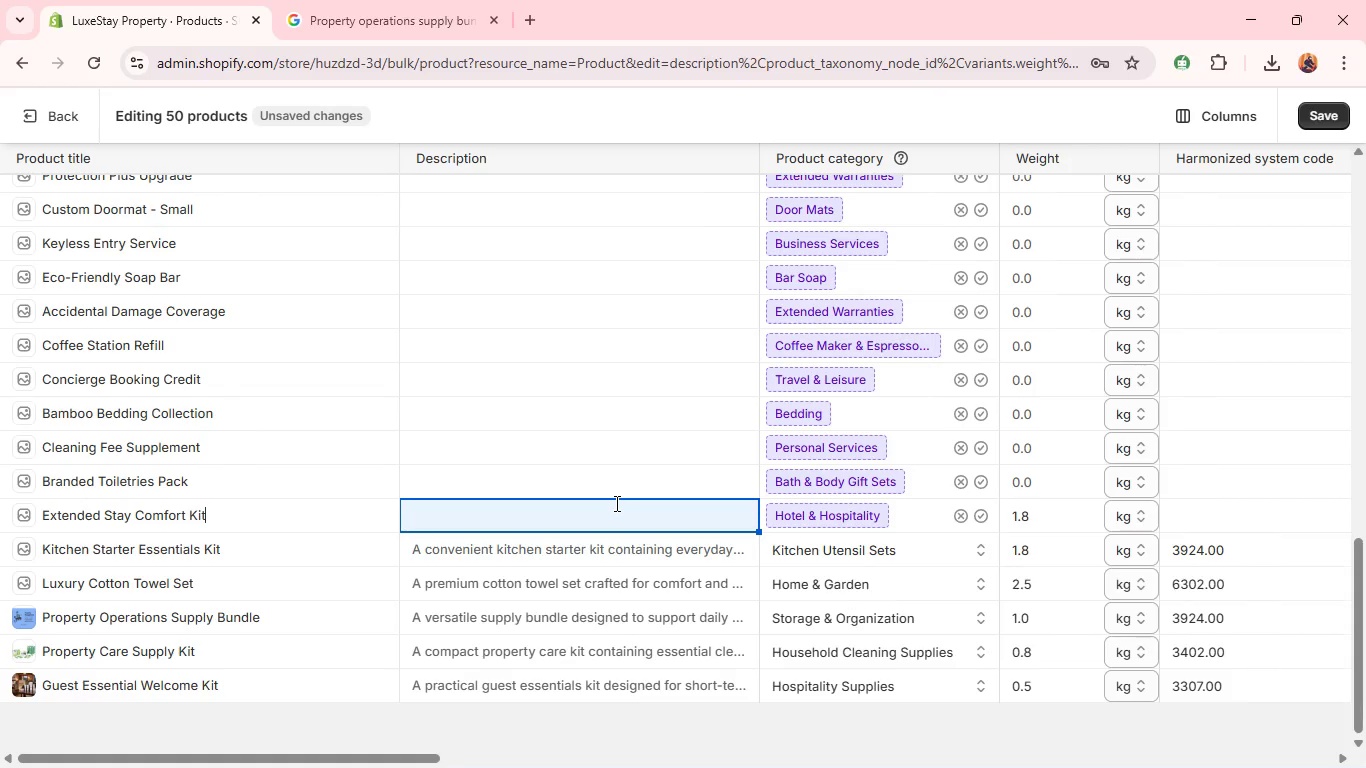 
left_click([615, 503])
 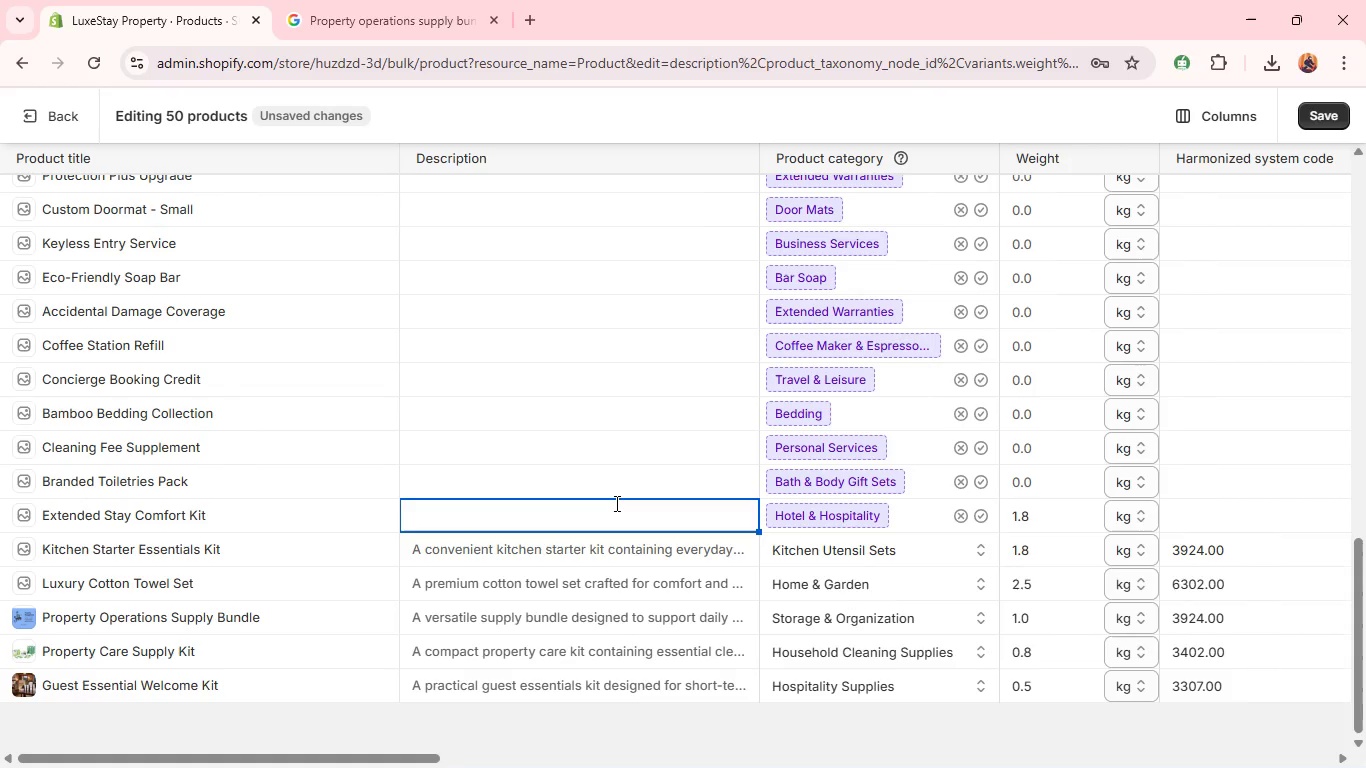 
key(Shift+ShiftLeft)
 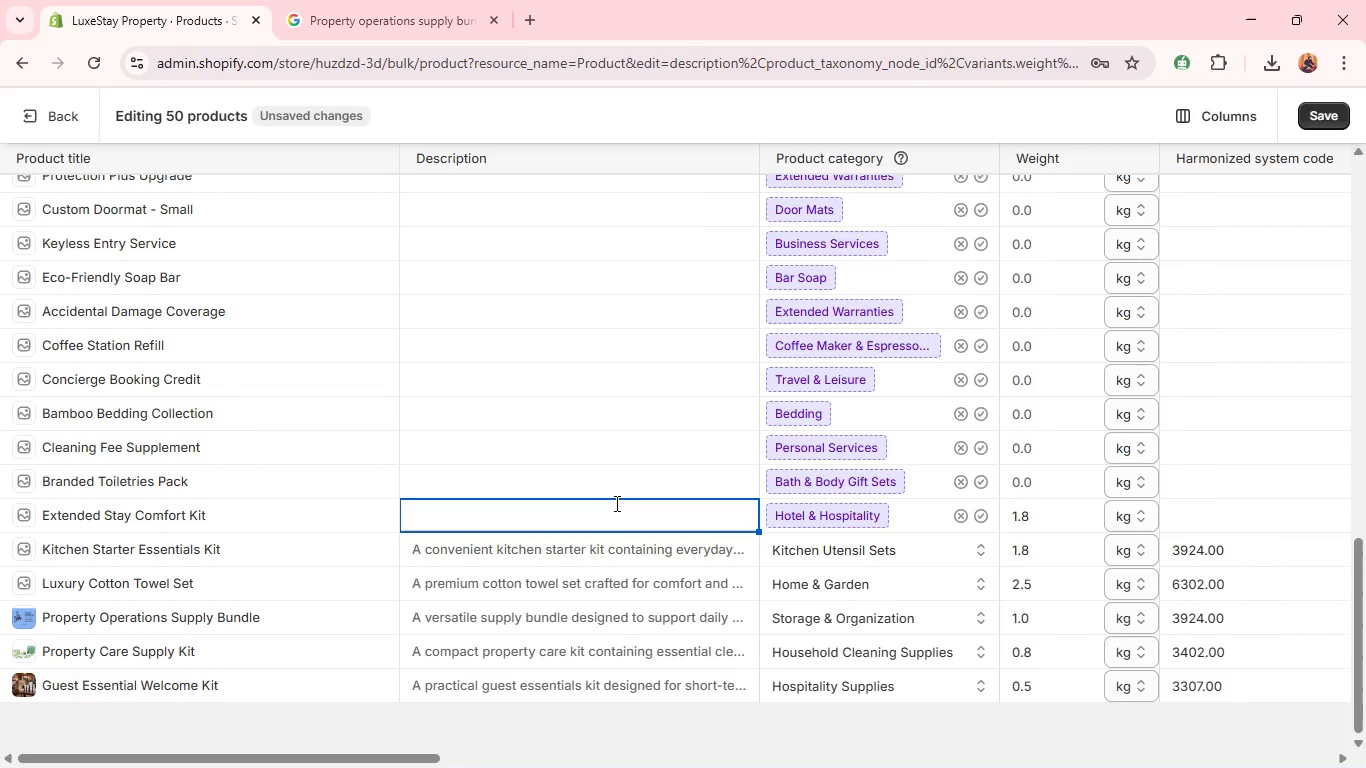 
key(A)
 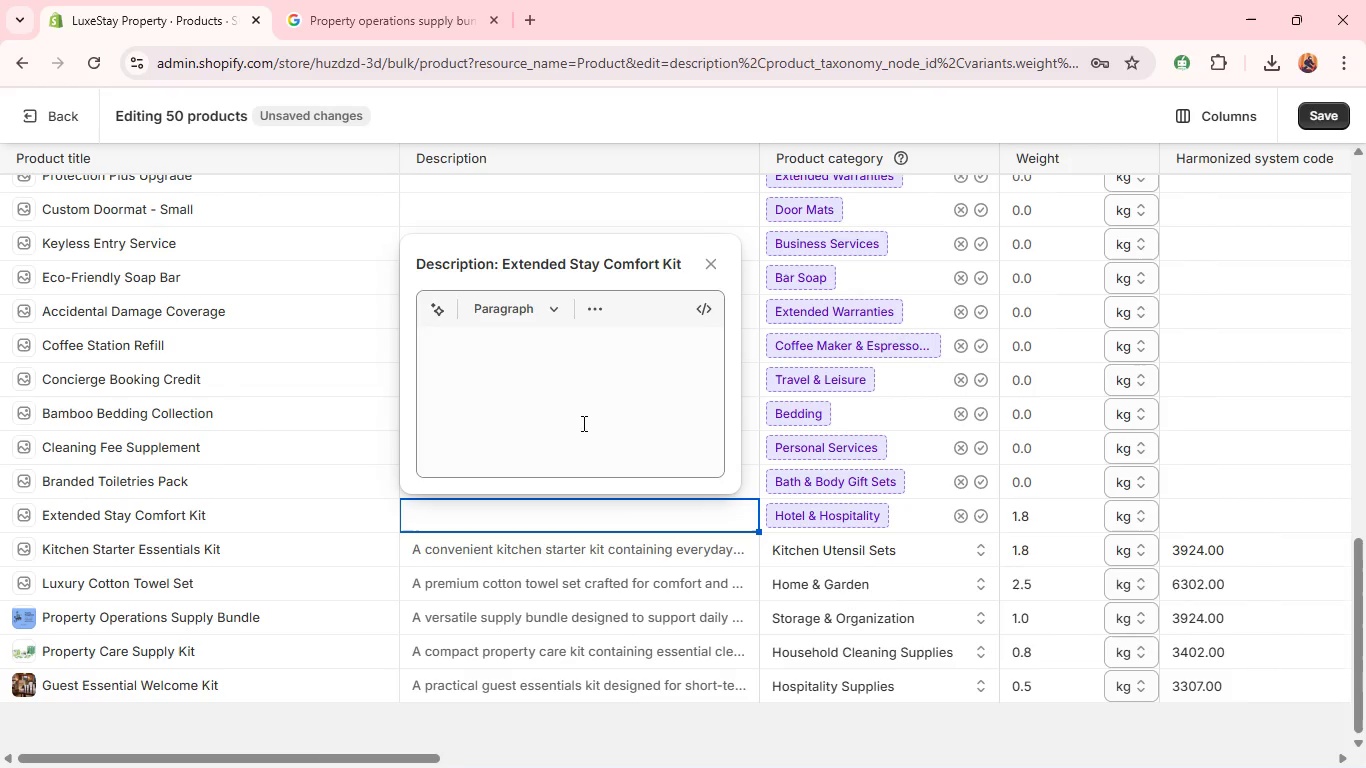 
left_click([590, 417])
 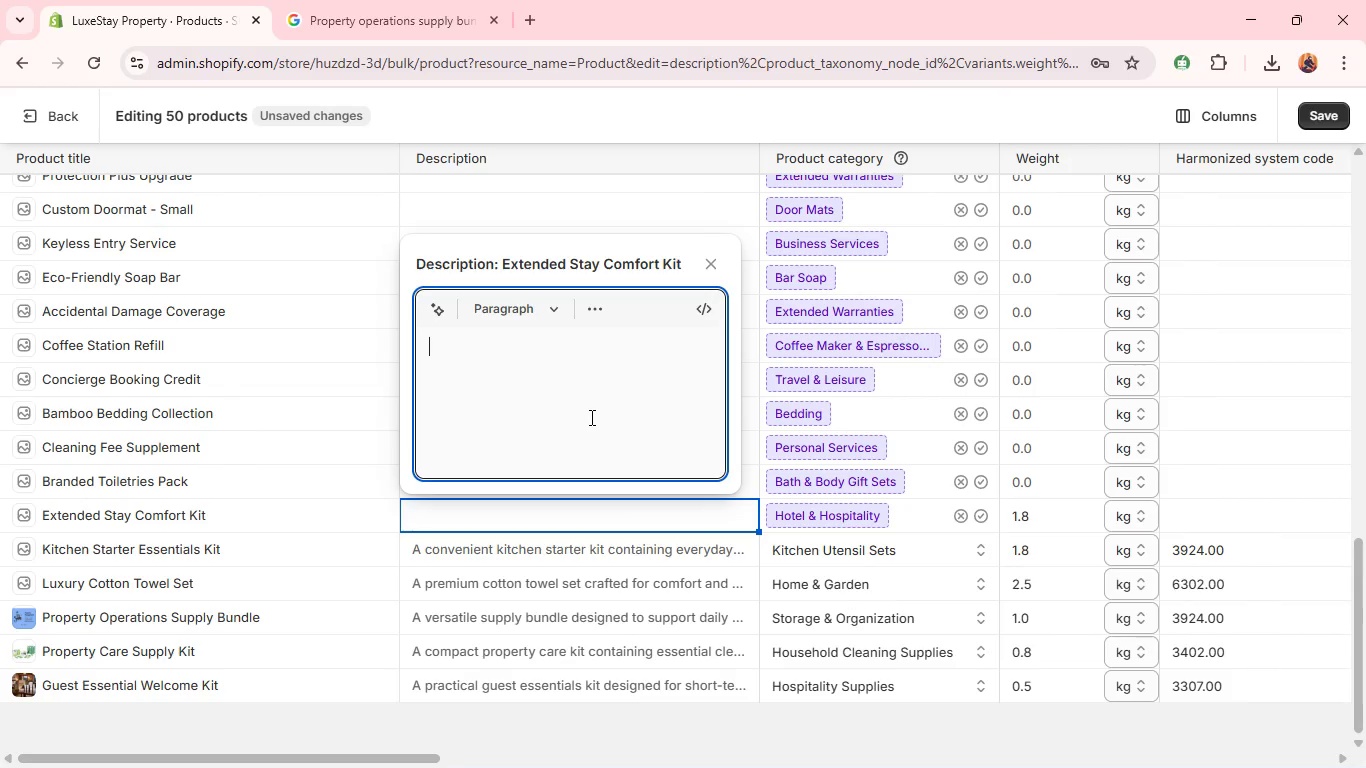 
type(A thoughtfully assembled kit designed for extended guest stays.)
 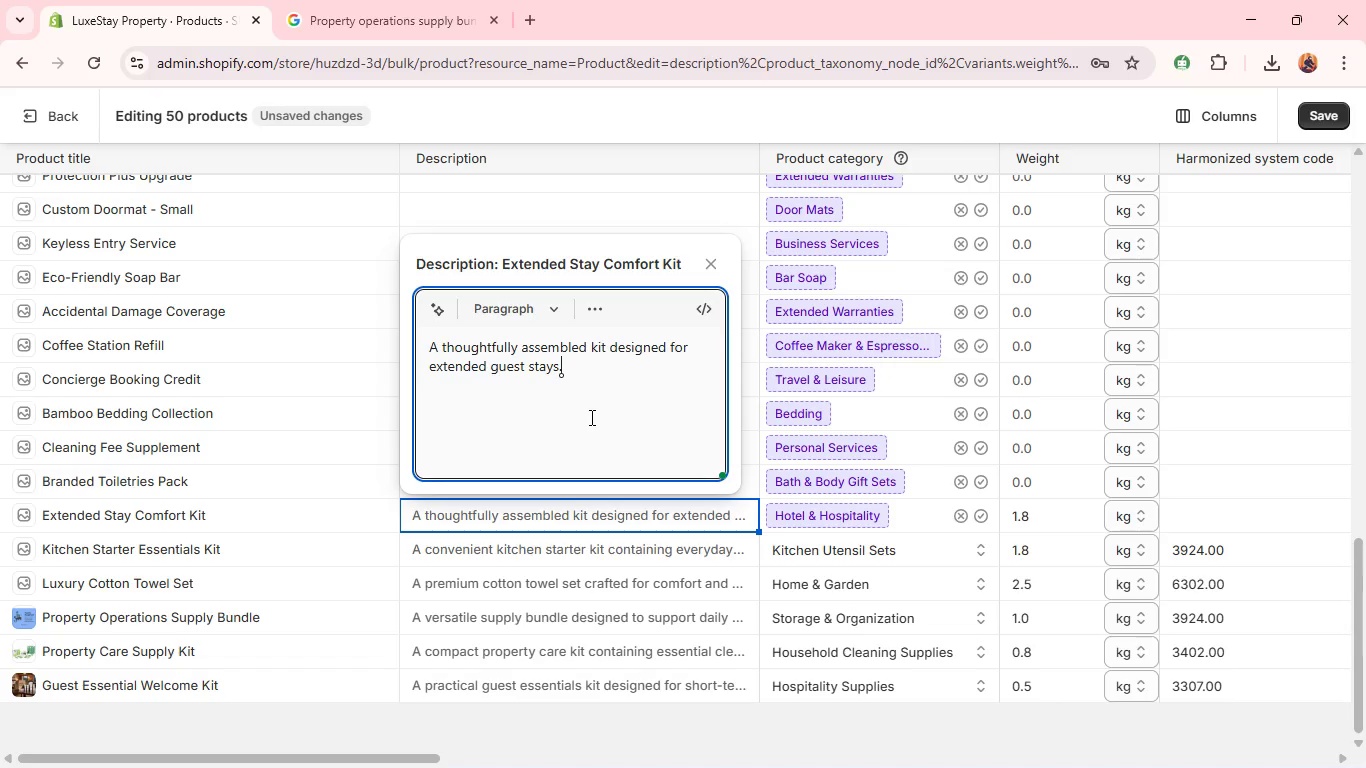 
key(Shift+Enter)
 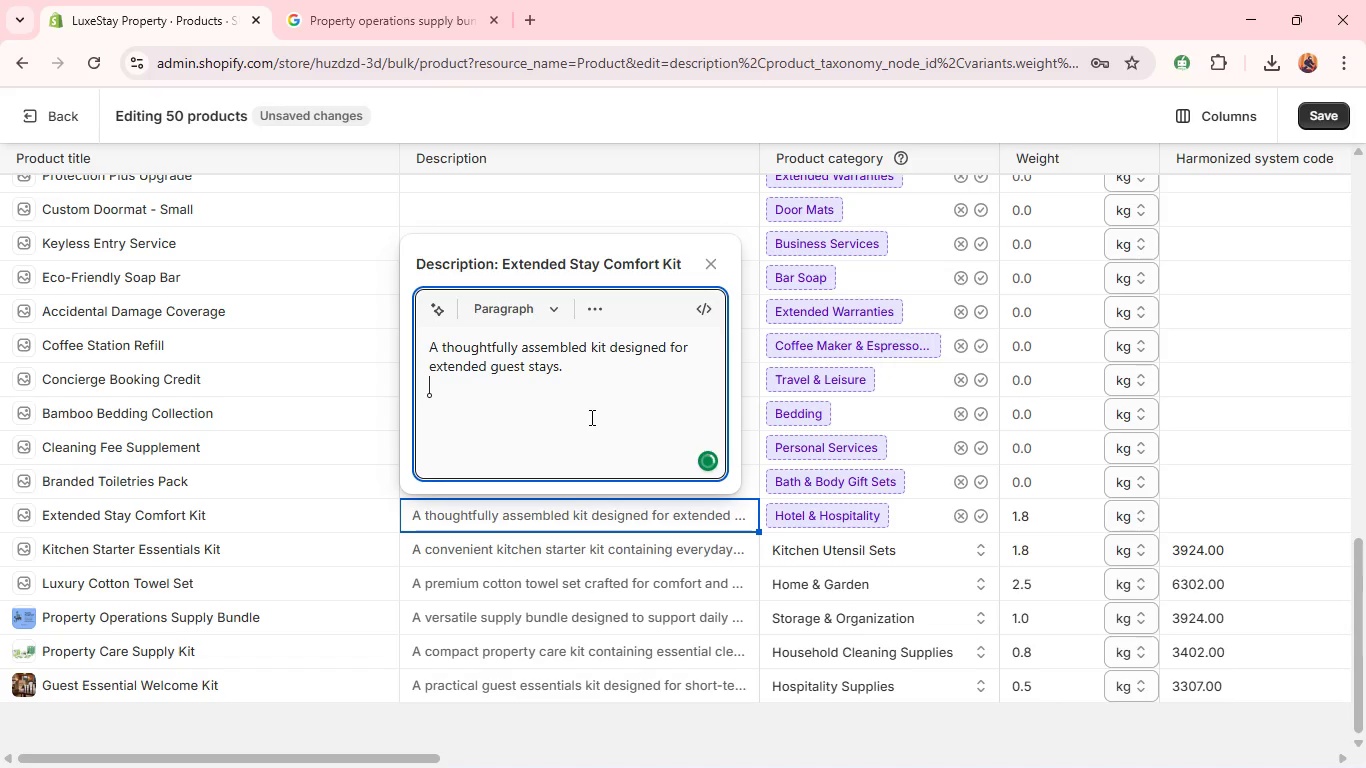 
type(Includes practical items that enhance ccomfort over longer durations.)
 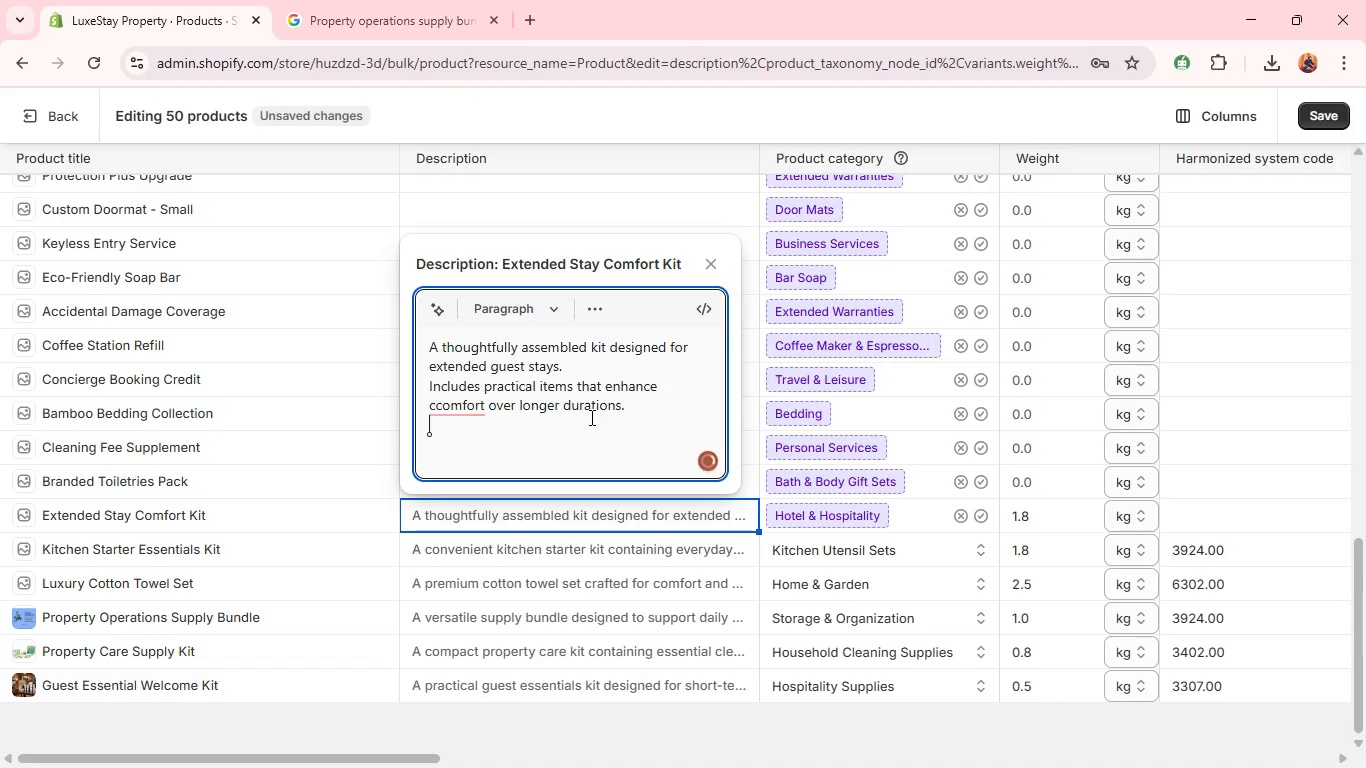 
key(Shift+Enter)
 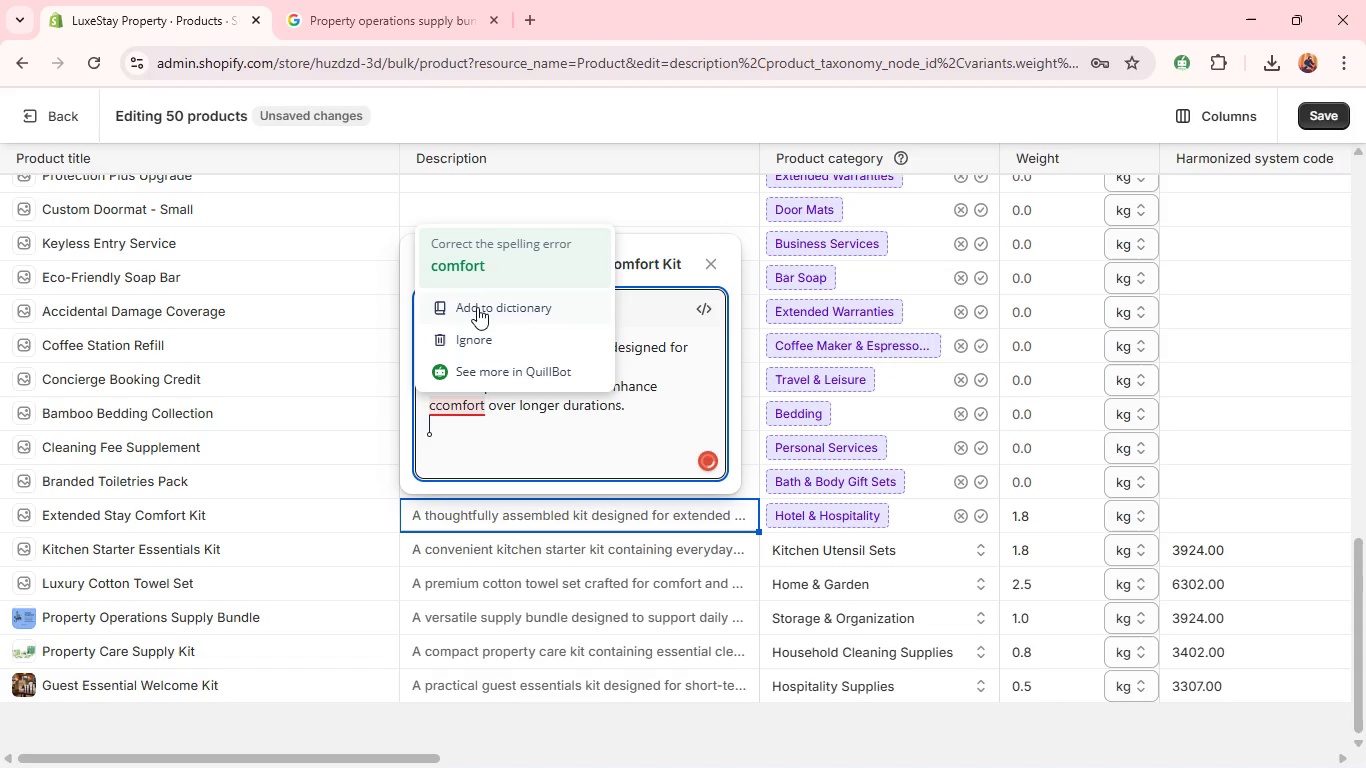 
left_click([463, 266])
 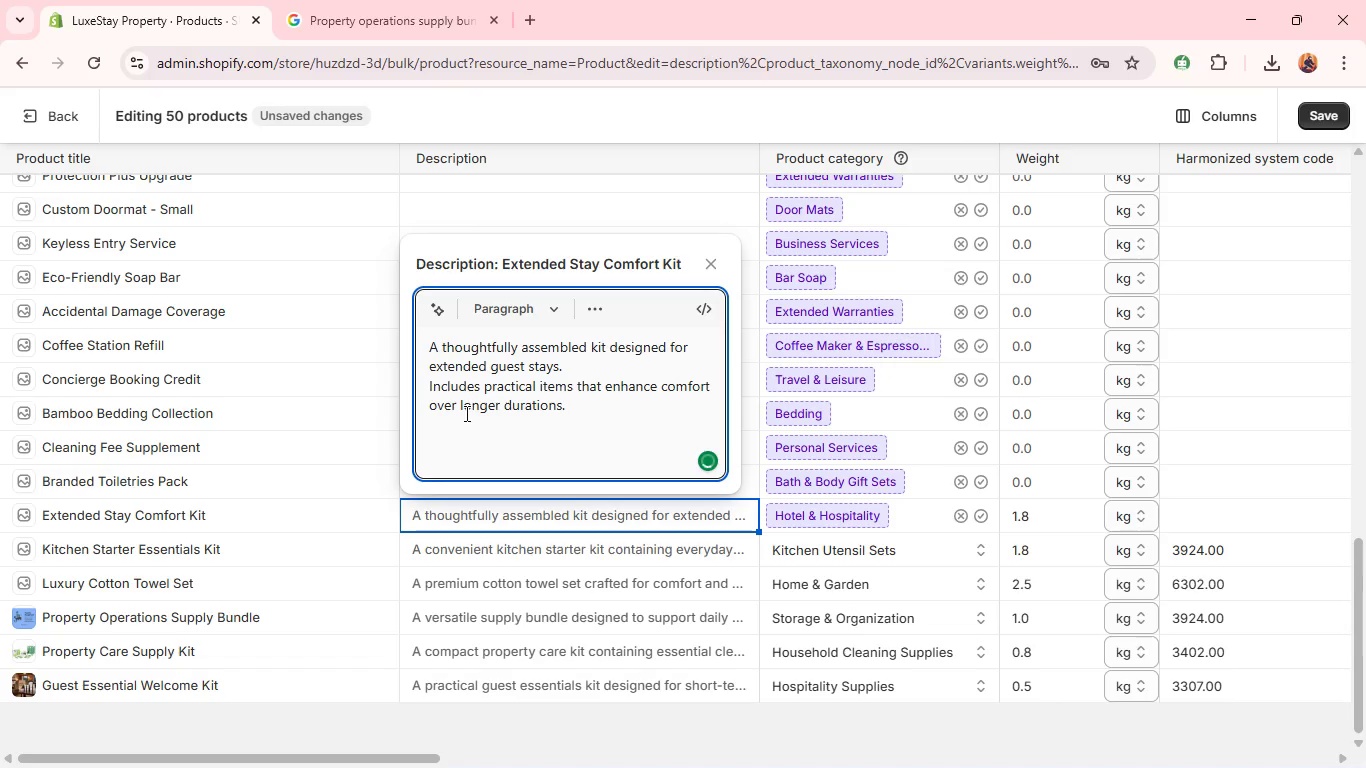 
left_click([463, 419])
 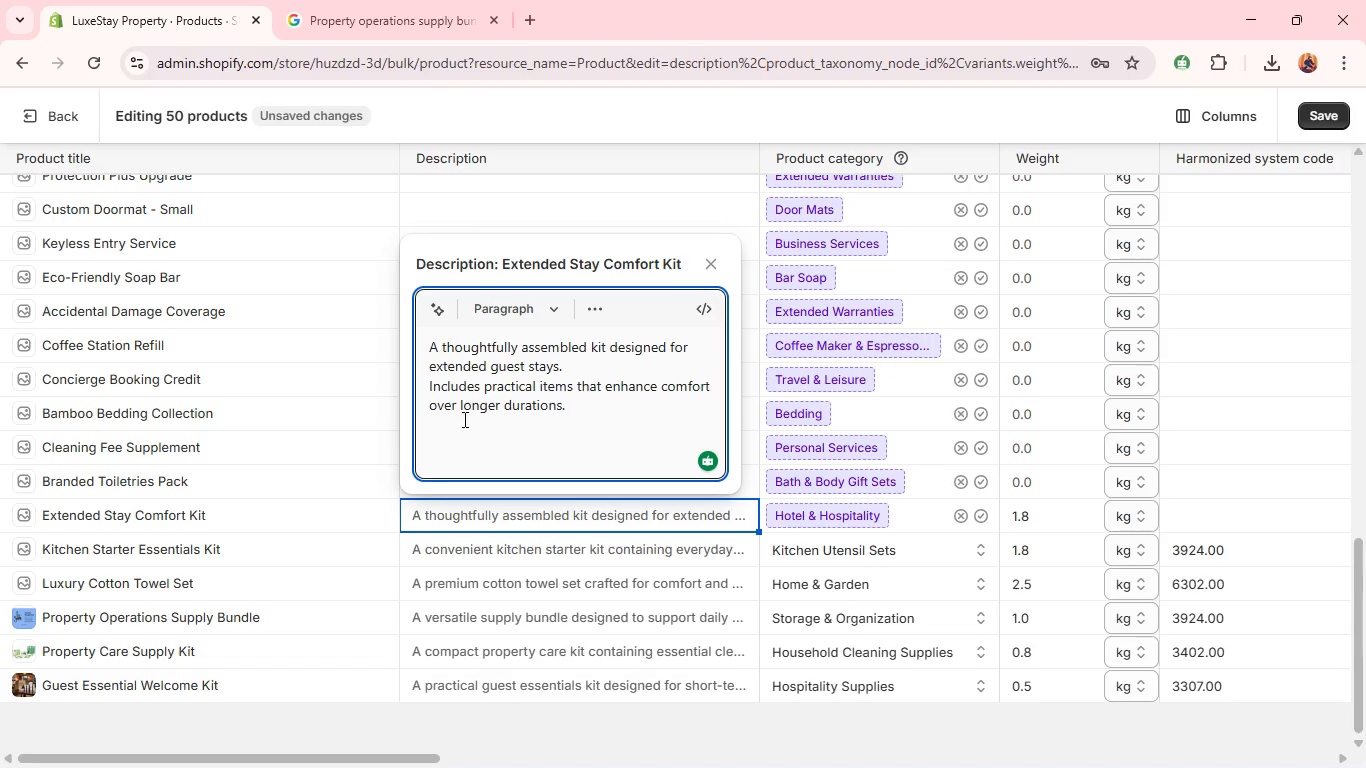 
type(Sut)
key(Backspace)
type(itable for maintaining a welcoming environment in rental properties.)
 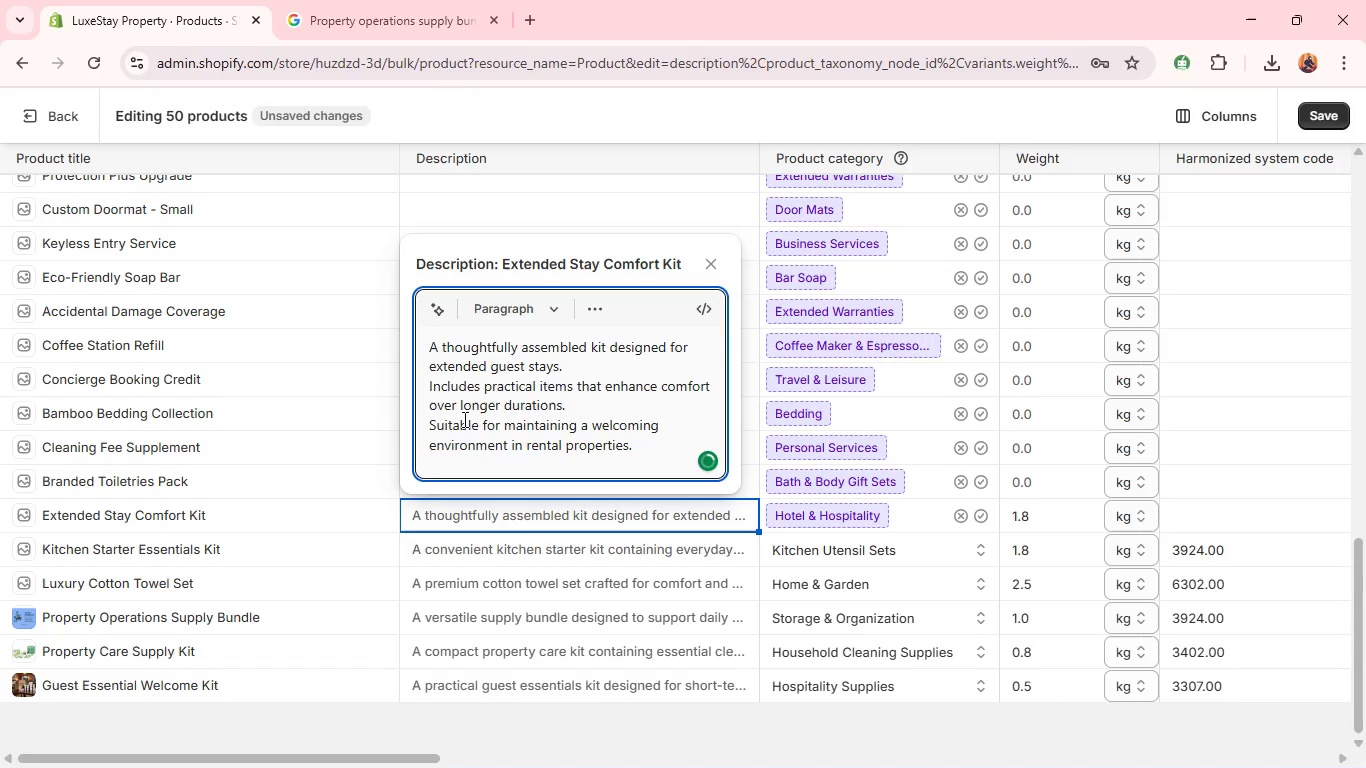 
hold_key(key=ArrowLeft, duration=0.52)
 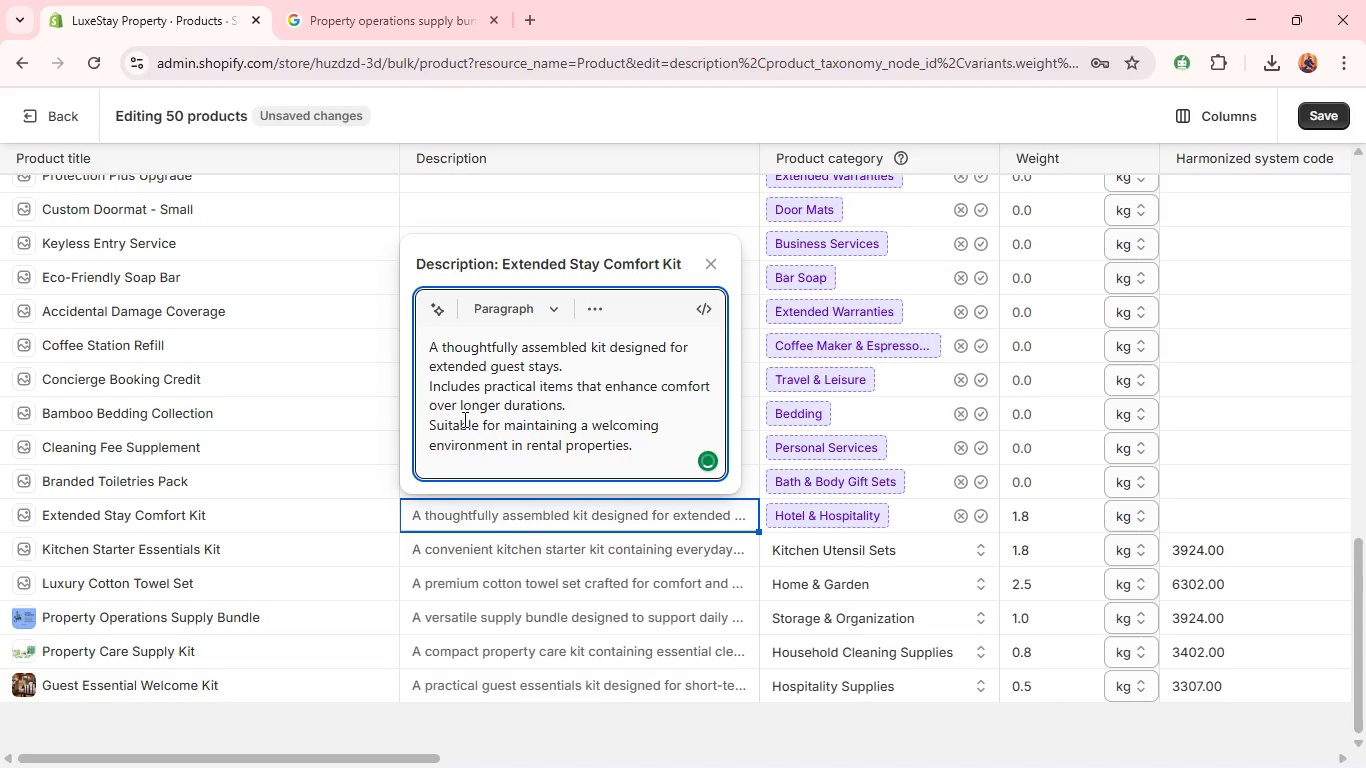 
key(Shift+Enter)
 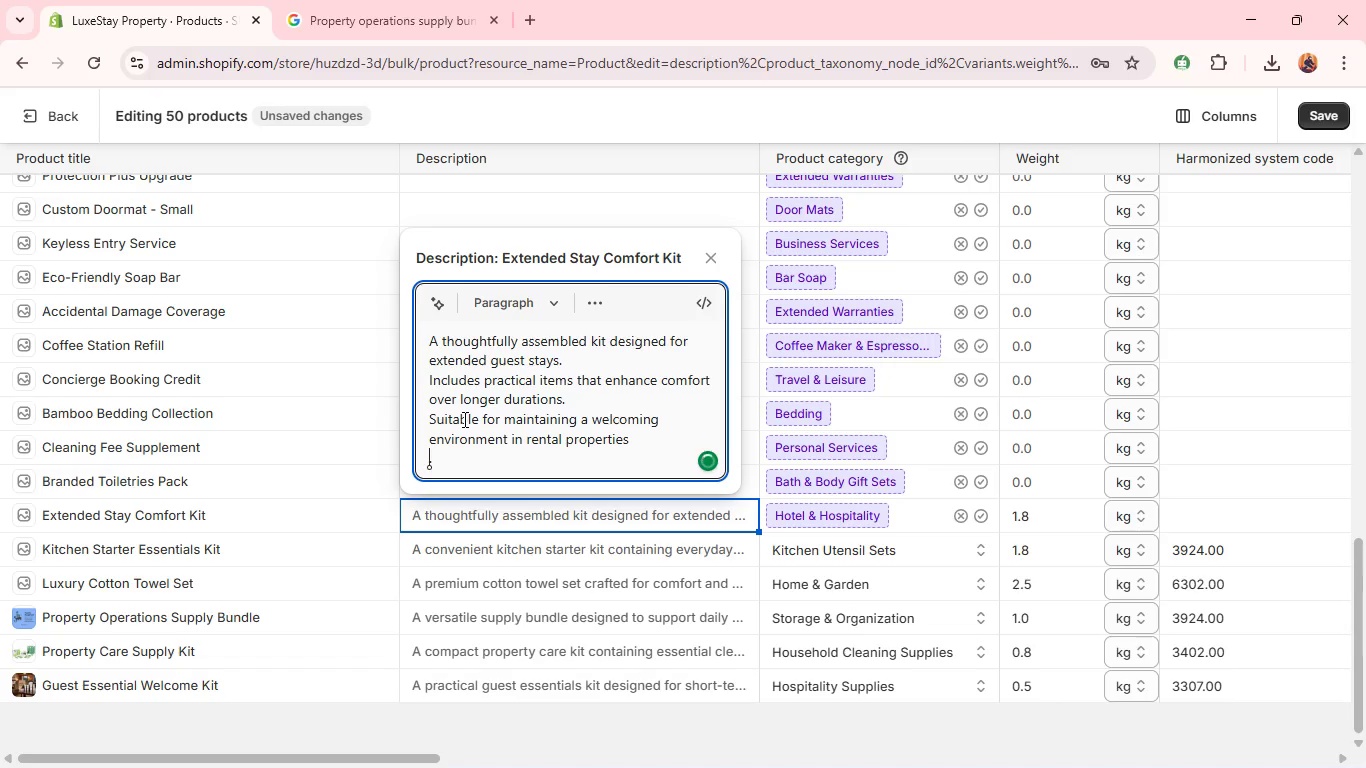 
key(Backspace)
 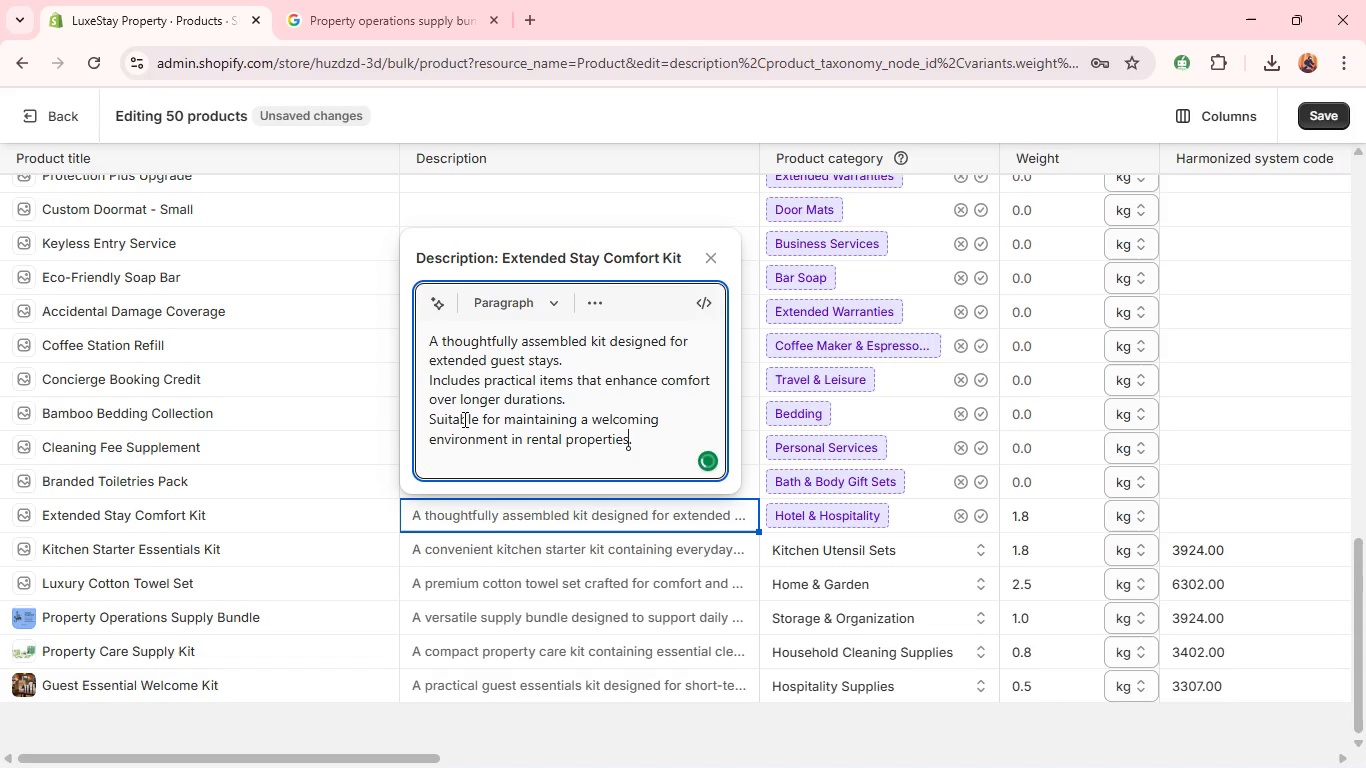 
key(Backspace)
 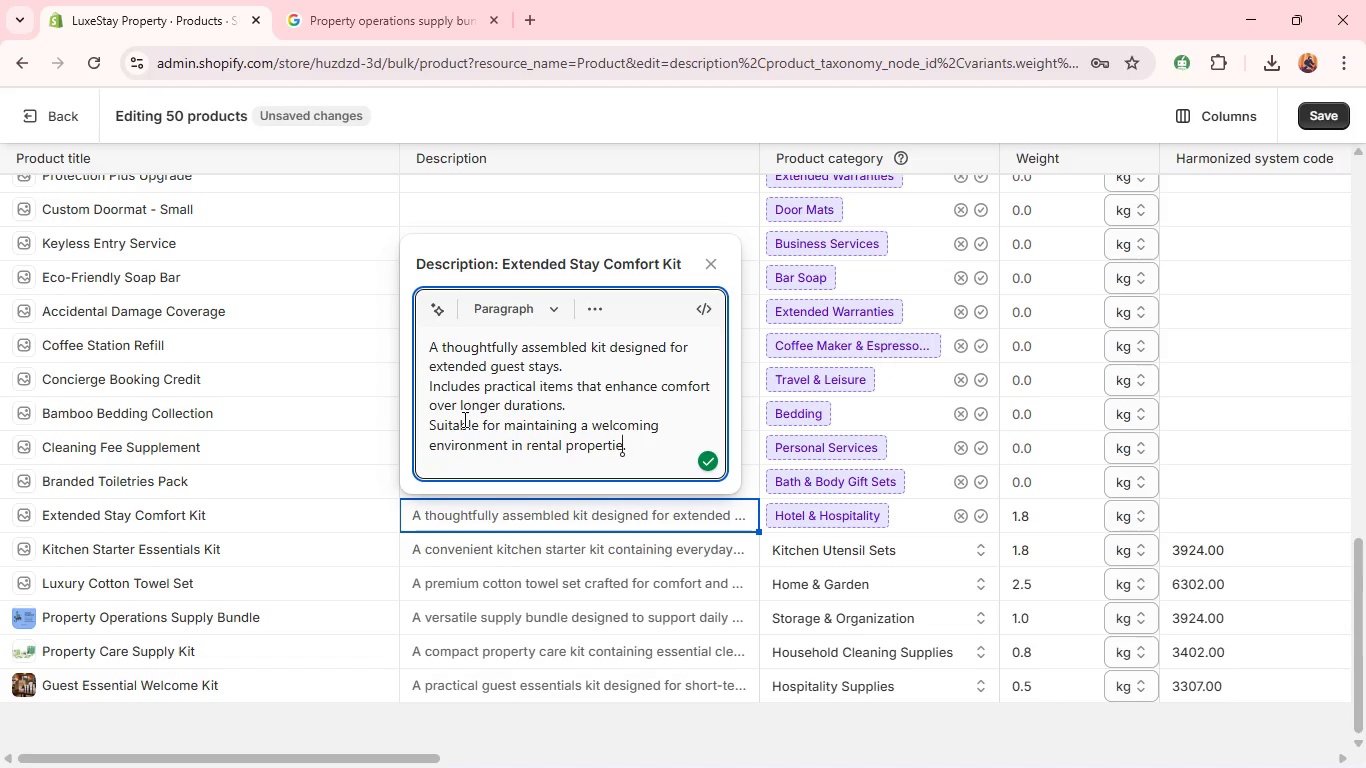 
key(S)
 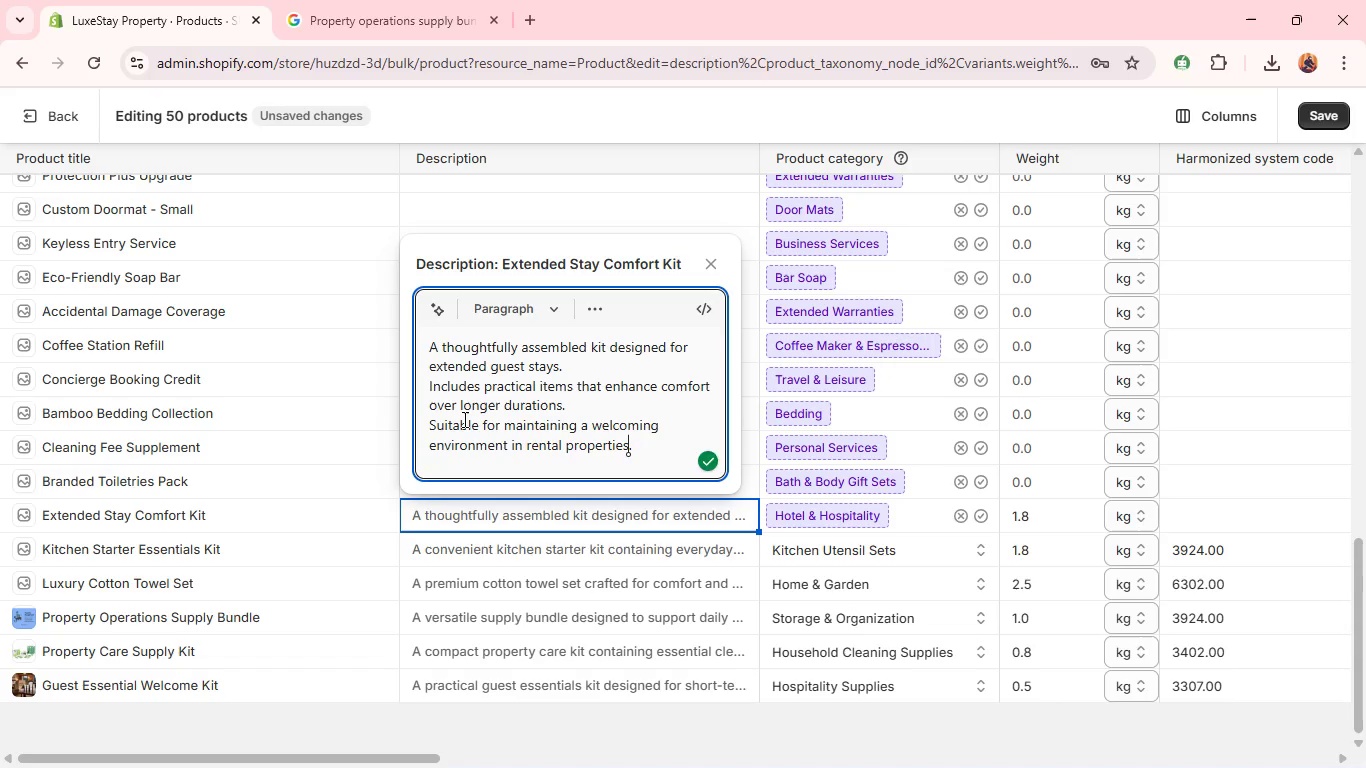 
key(ArrowRight)
 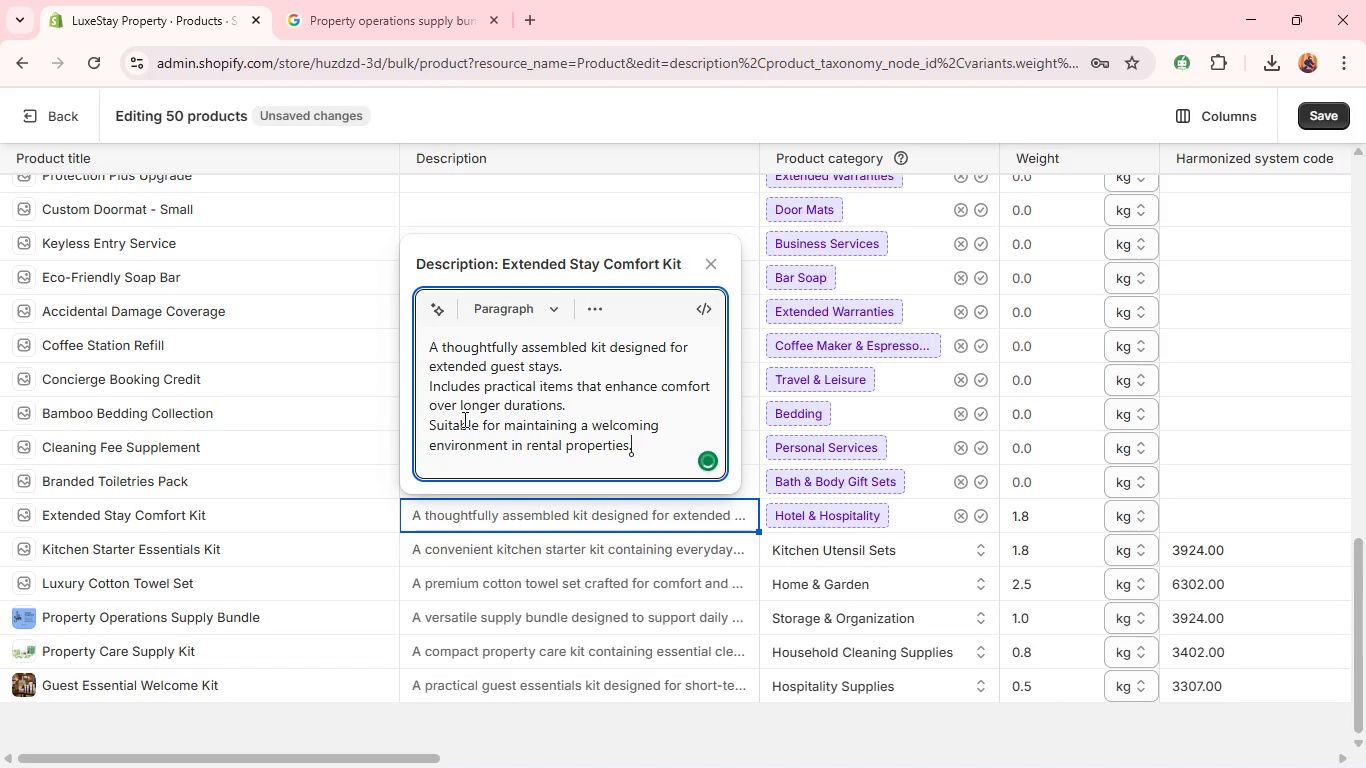 
key(Shift+Enter)
 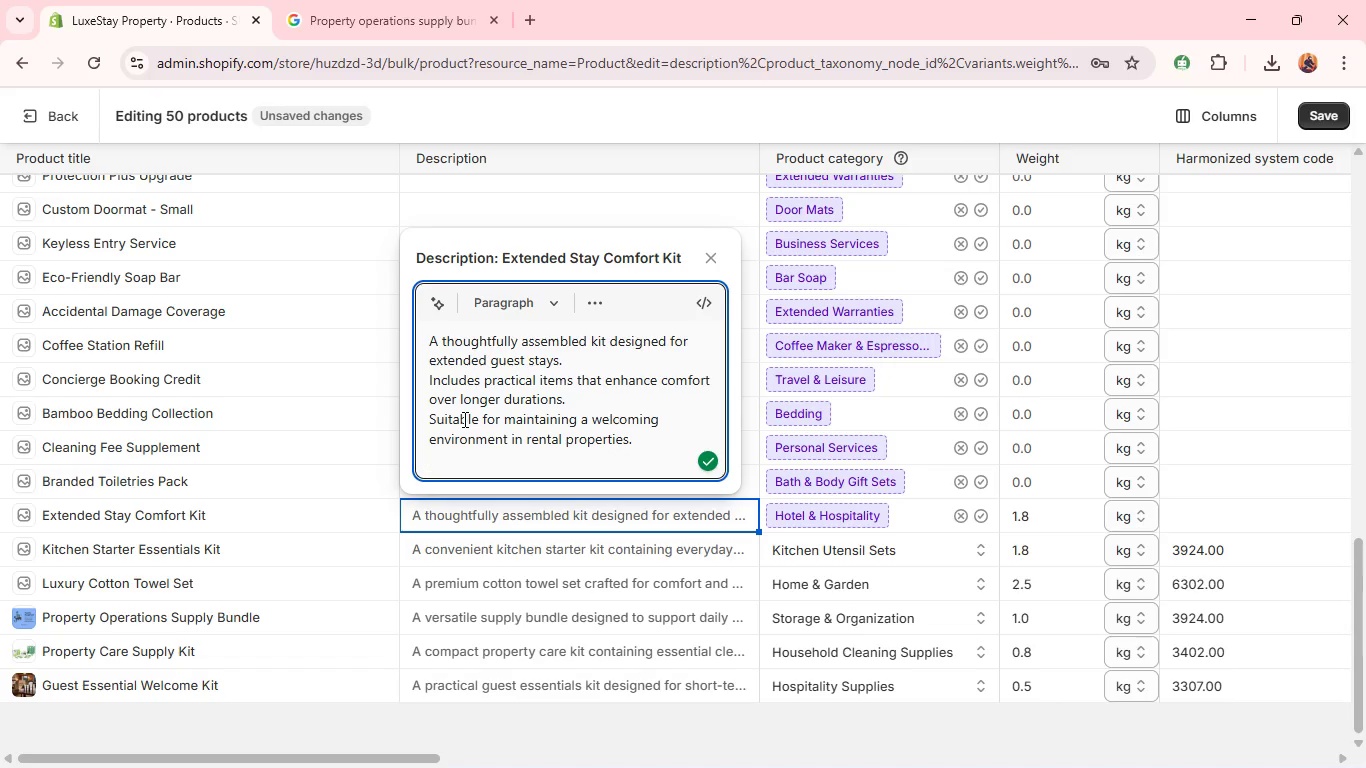 
type(J)
key(Backspace)
type(Helps support a smooth and comfortable guest experience. )
 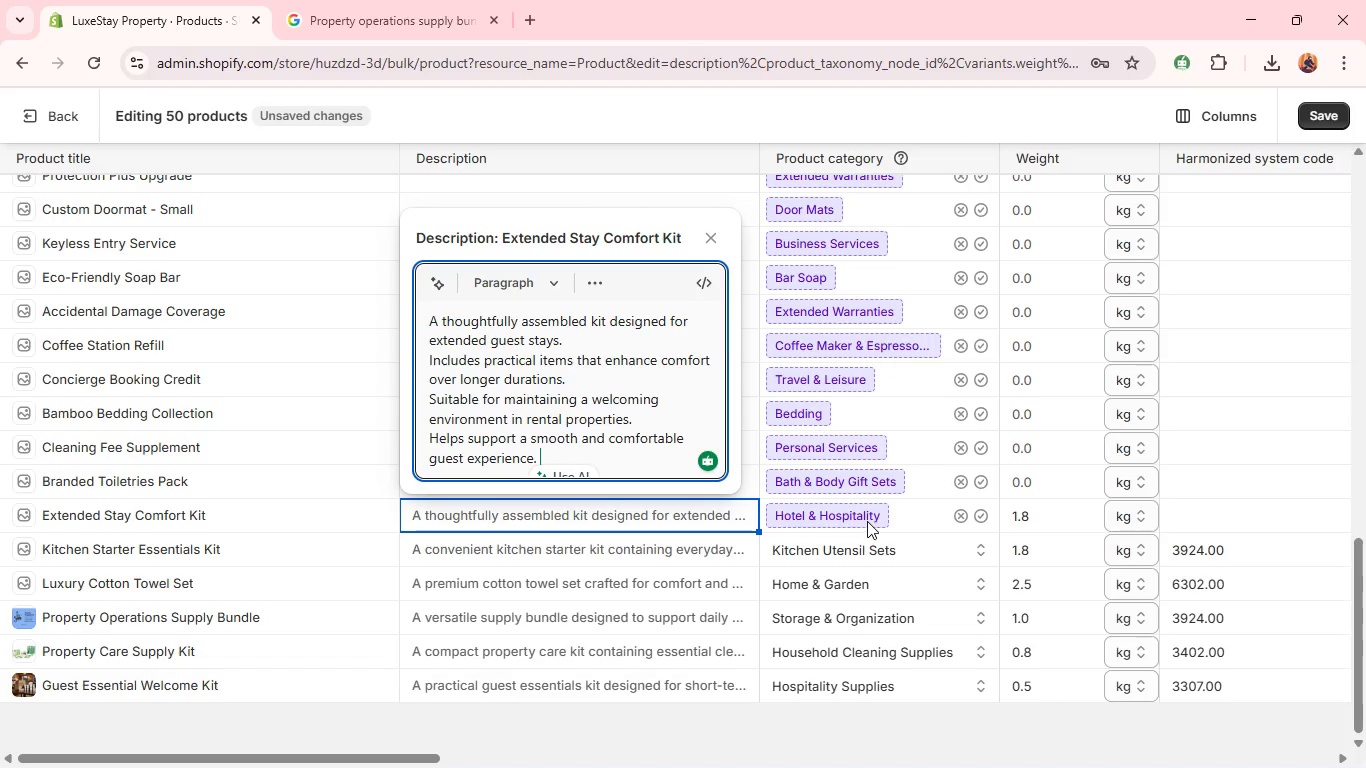 
wait(16.44)
 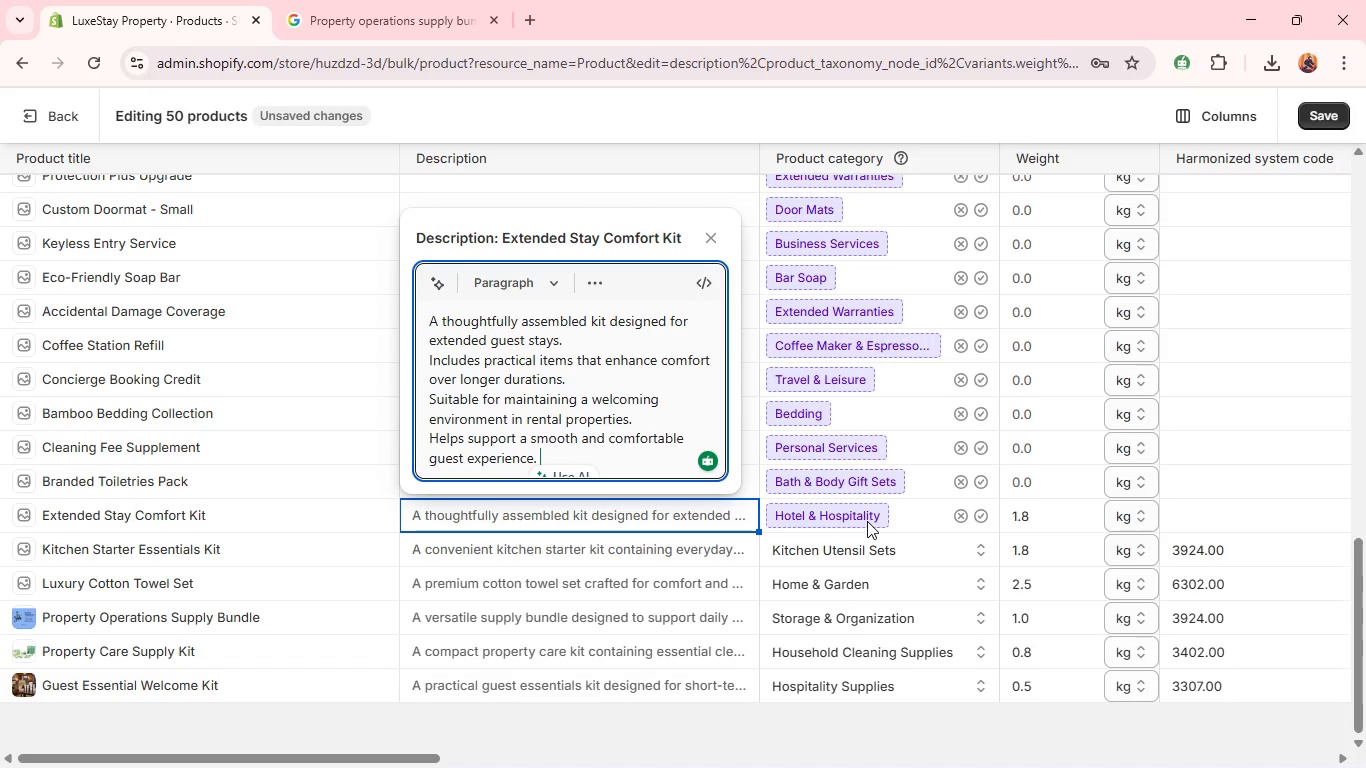 
left_click([982, 517])
 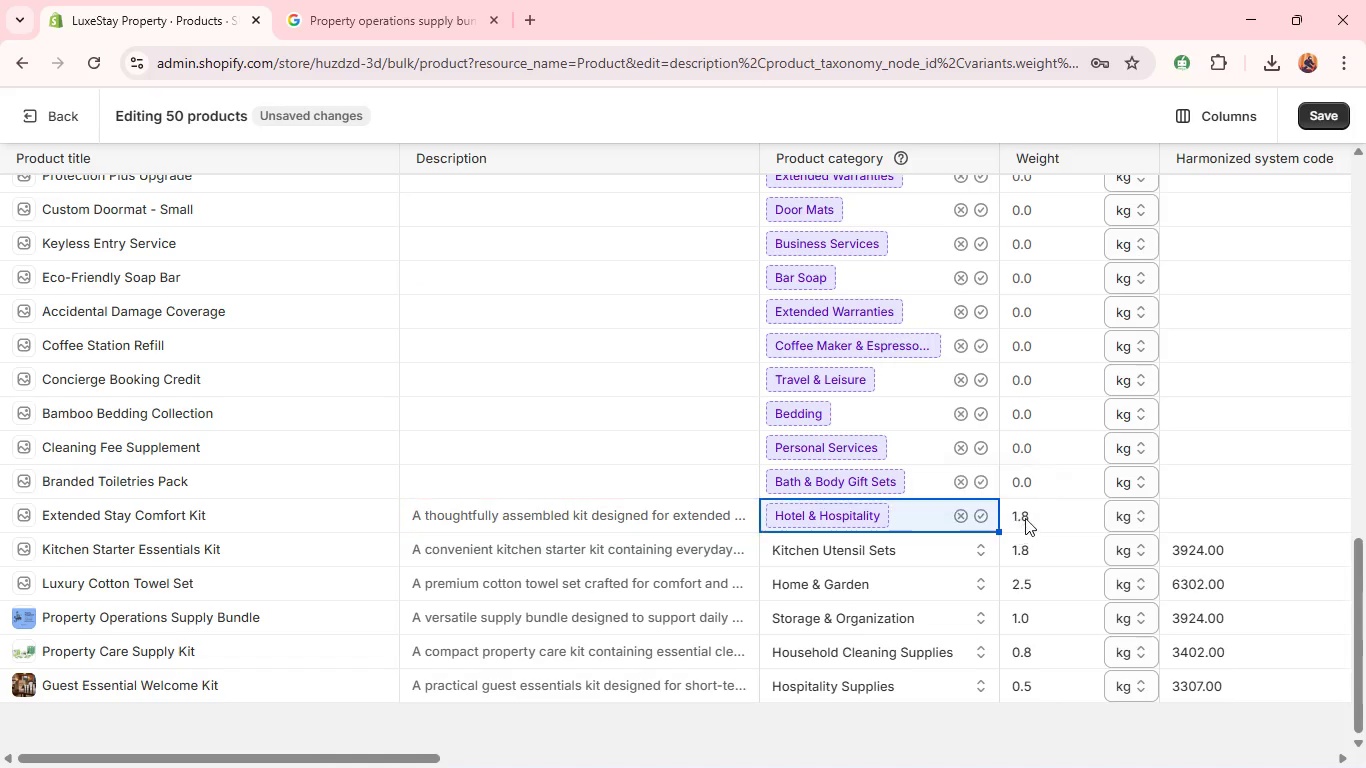 
left_click([1036, 513])
 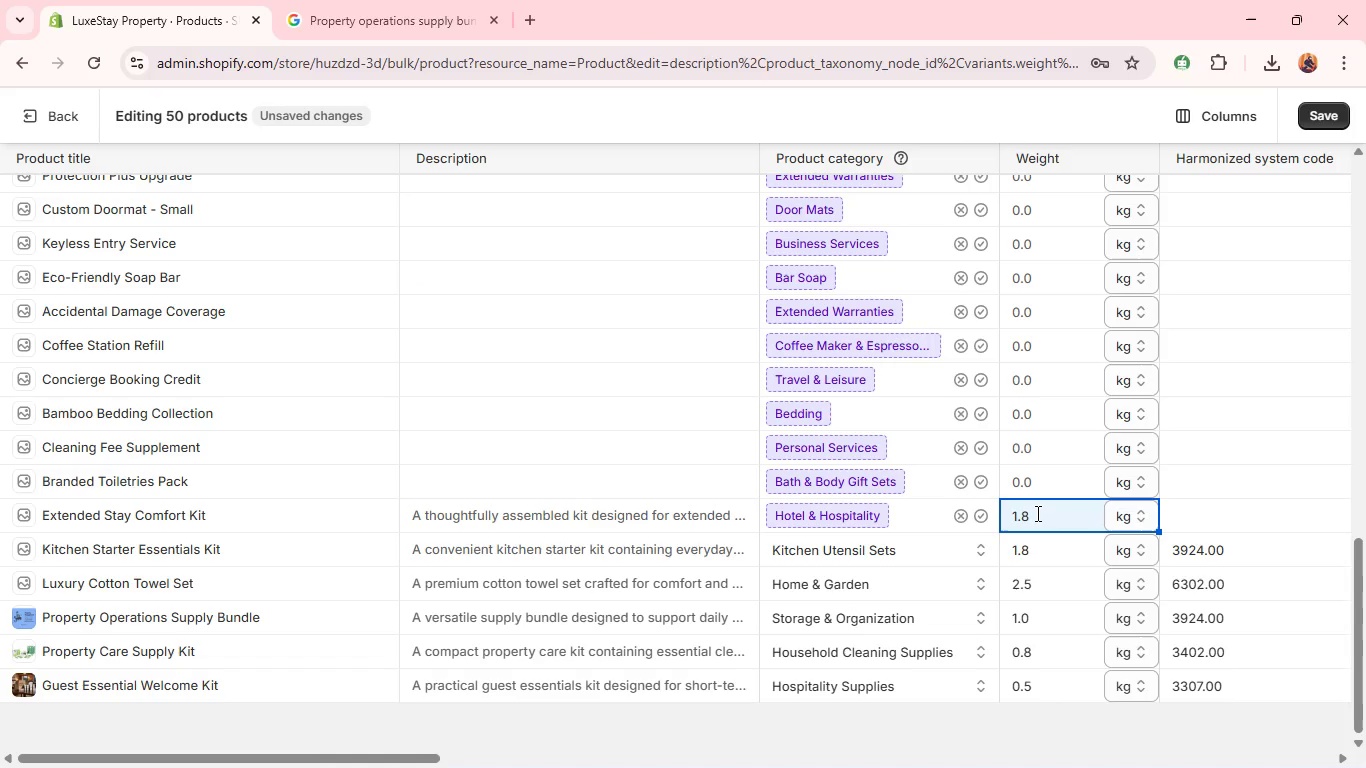 
left_click([1036, 513])
 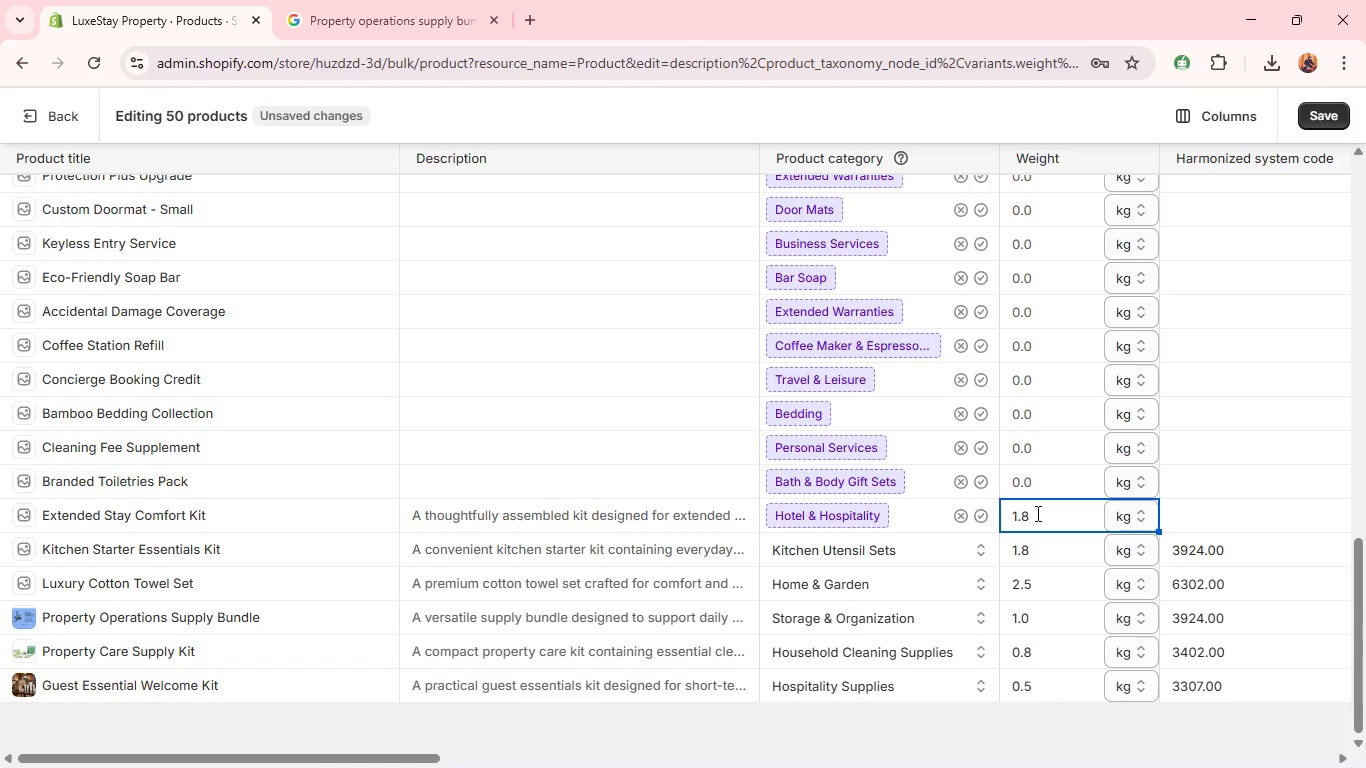 
key(Backspace)
 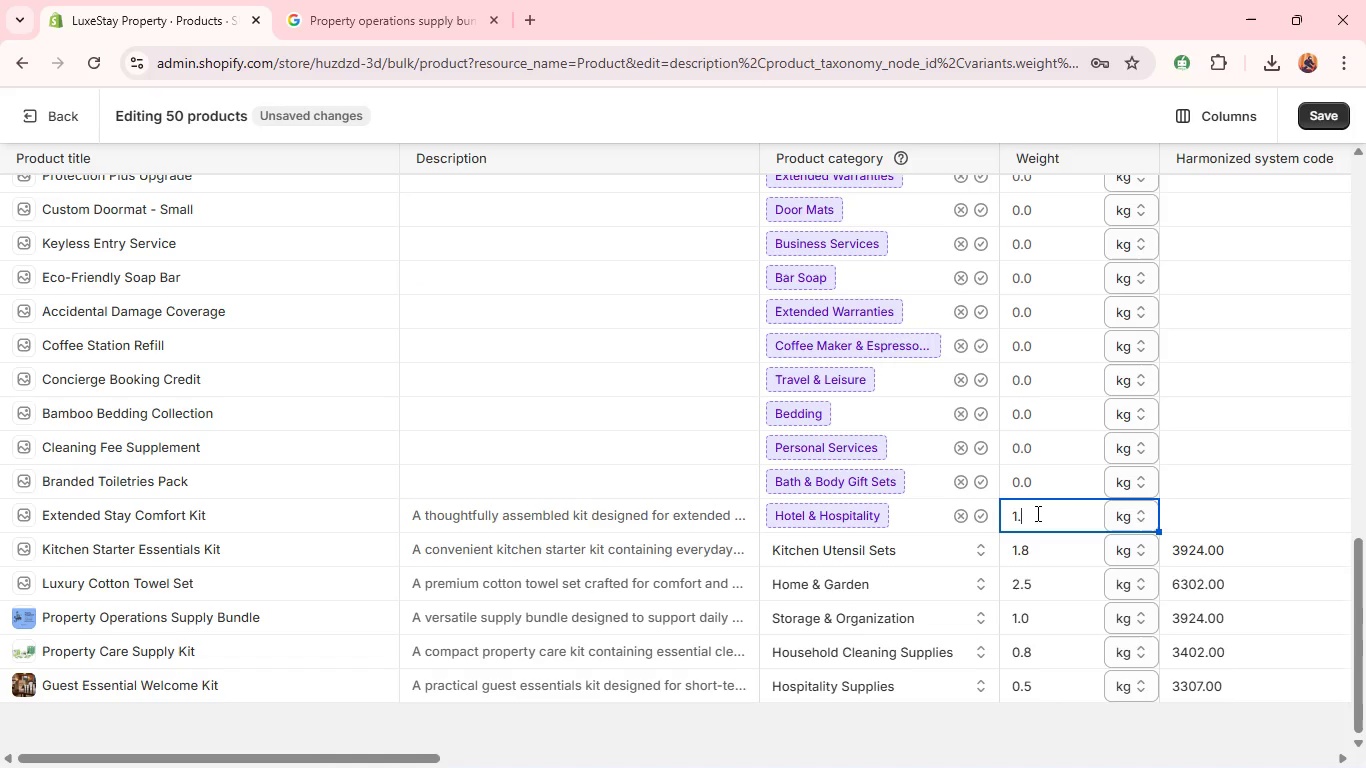 
key(Backspace)
 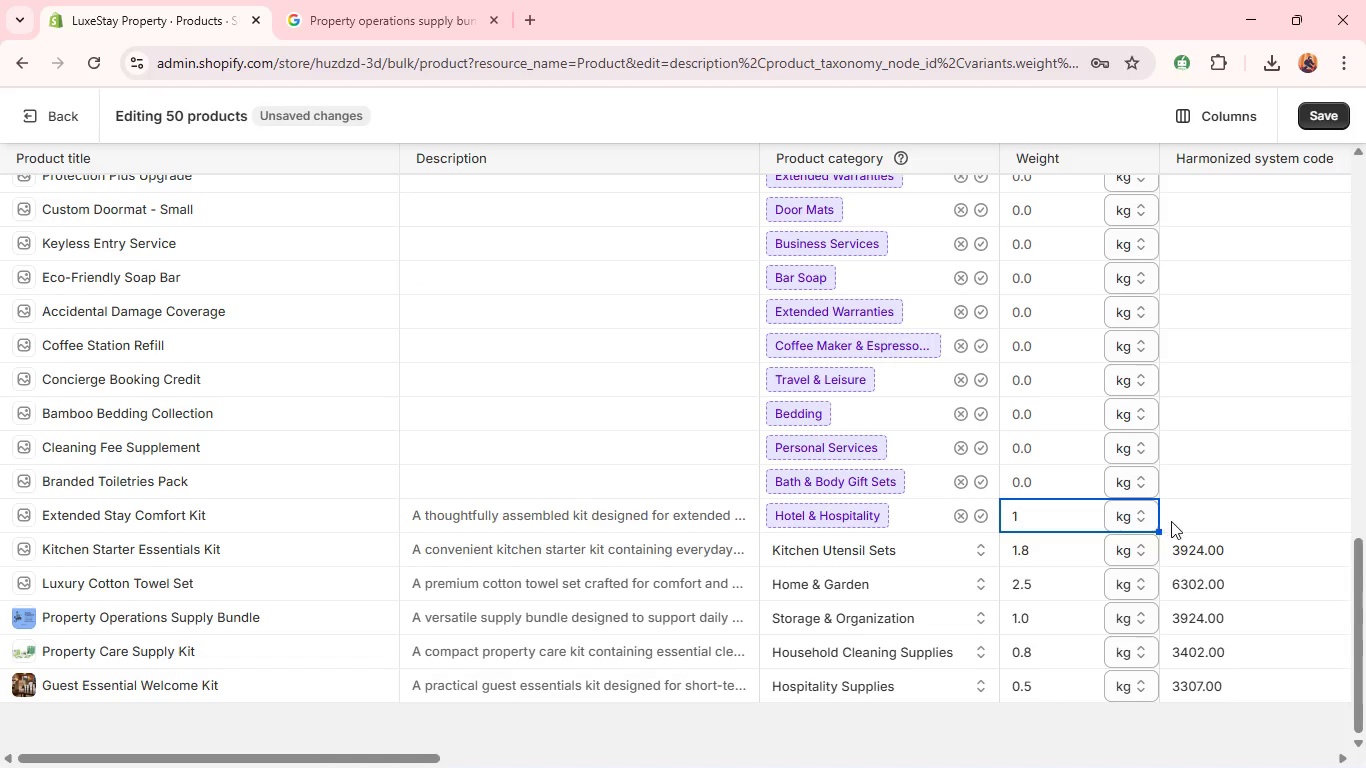 
left_click([1187, 519])
 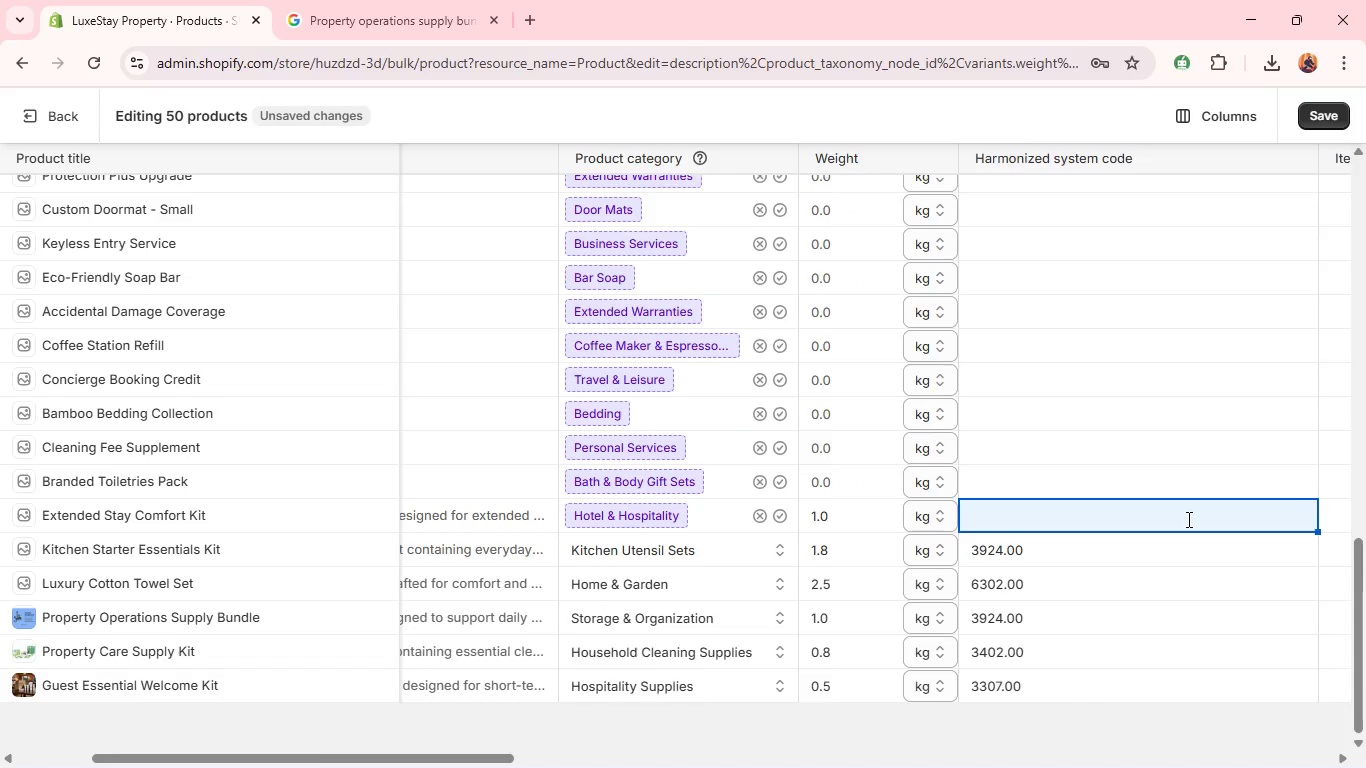 
type(6307.00)
 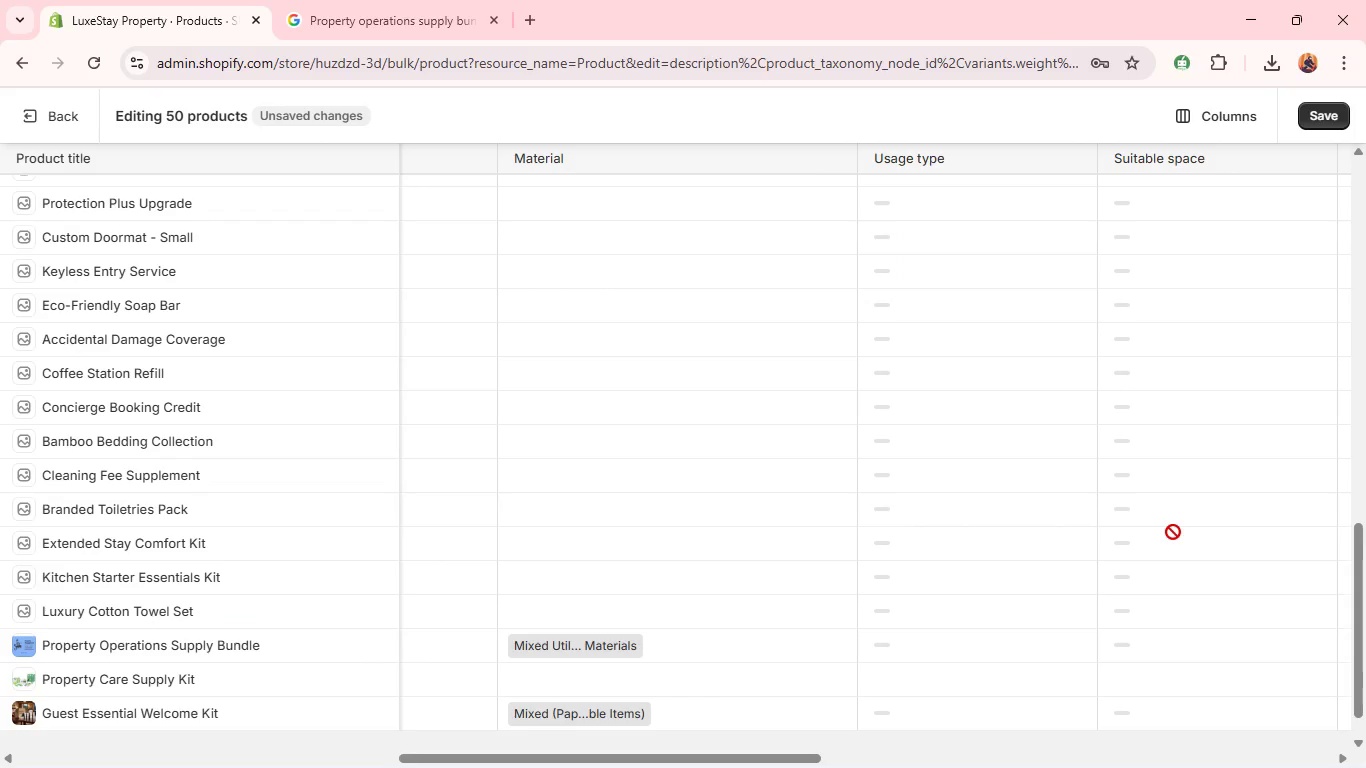 
wait(12.47)
 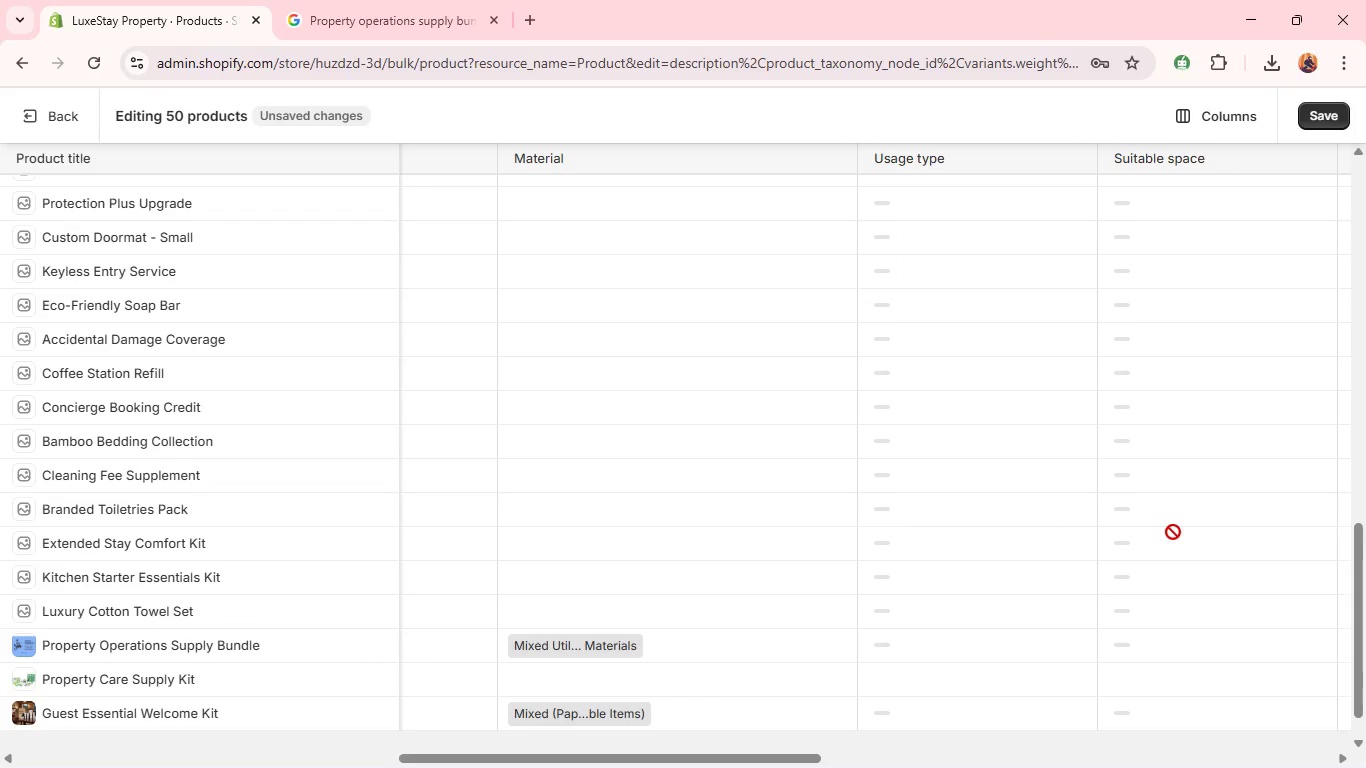 
left_click([1134, 673])
 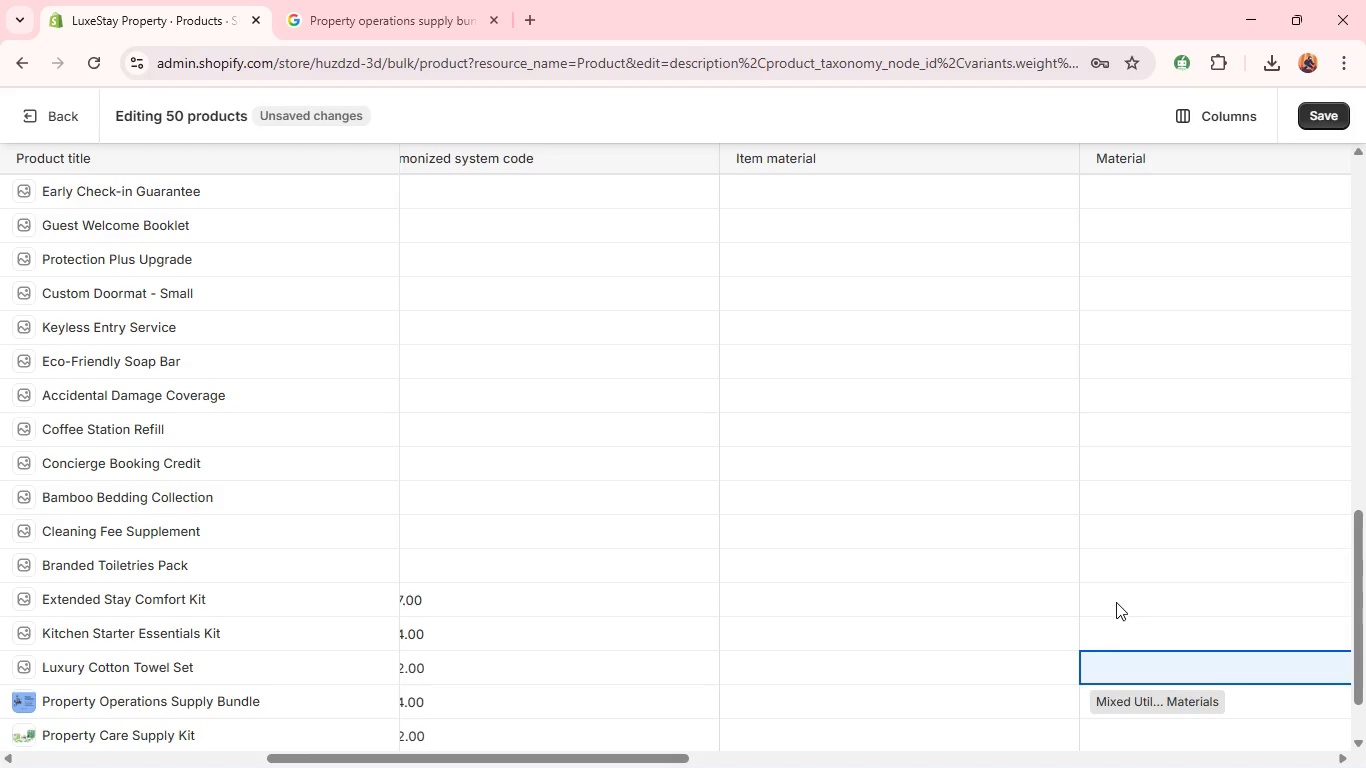 
left_click([1115, 599])
 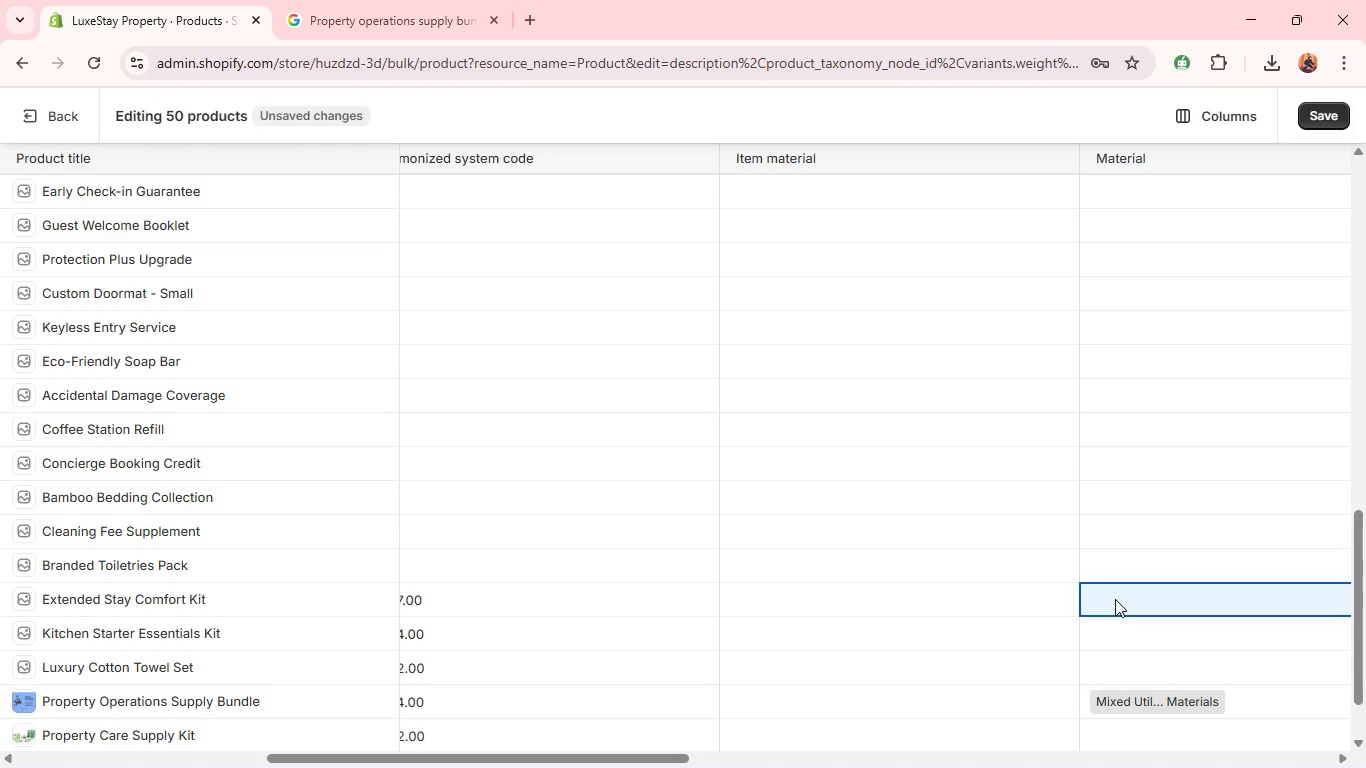 
type(Mixed)
 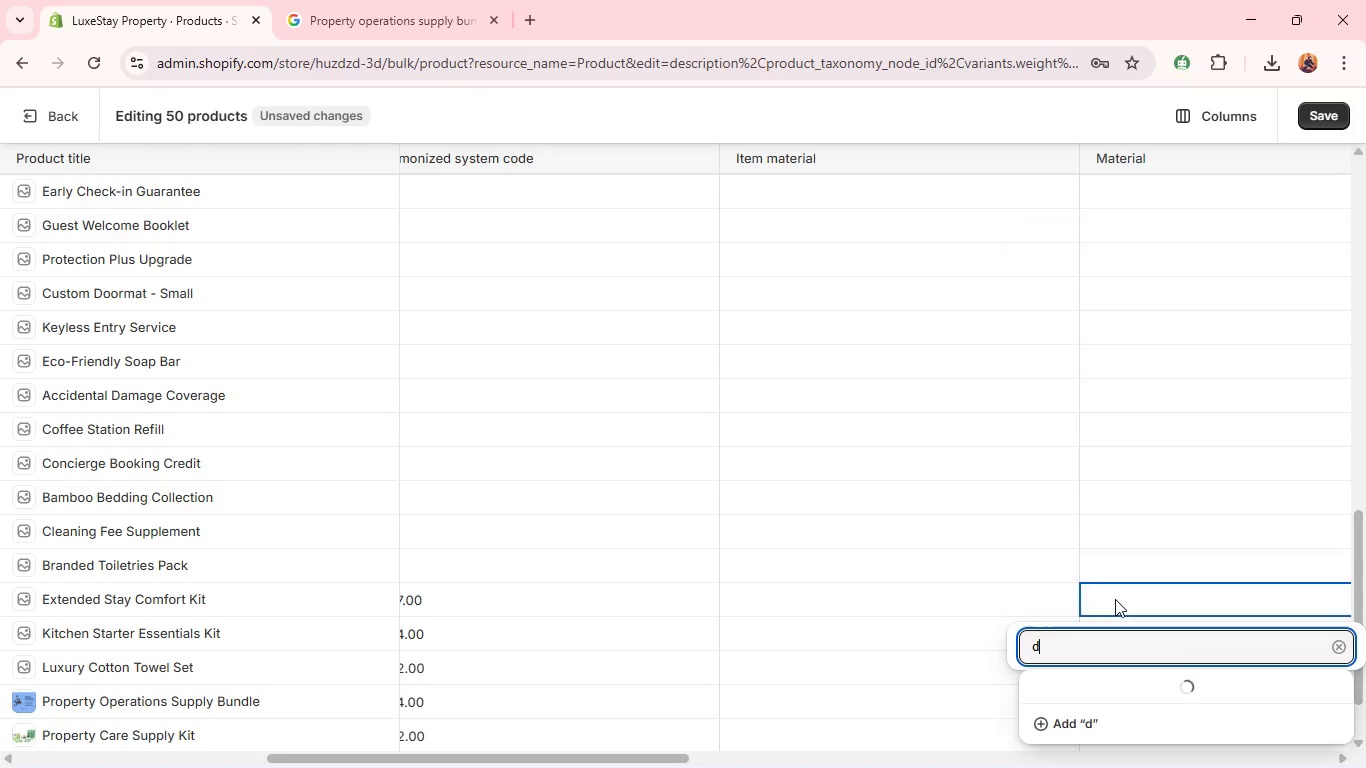 
key(Backspace)
 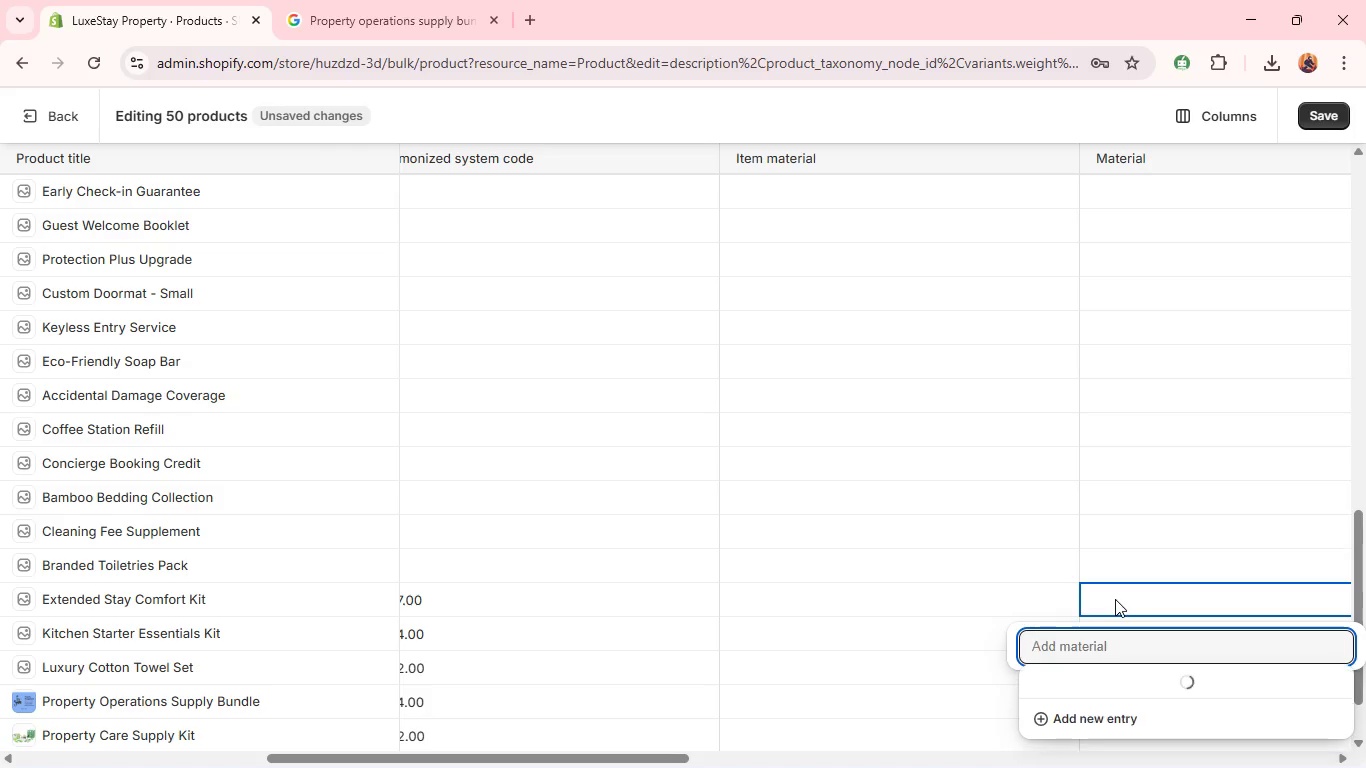 
key(Backspace)
 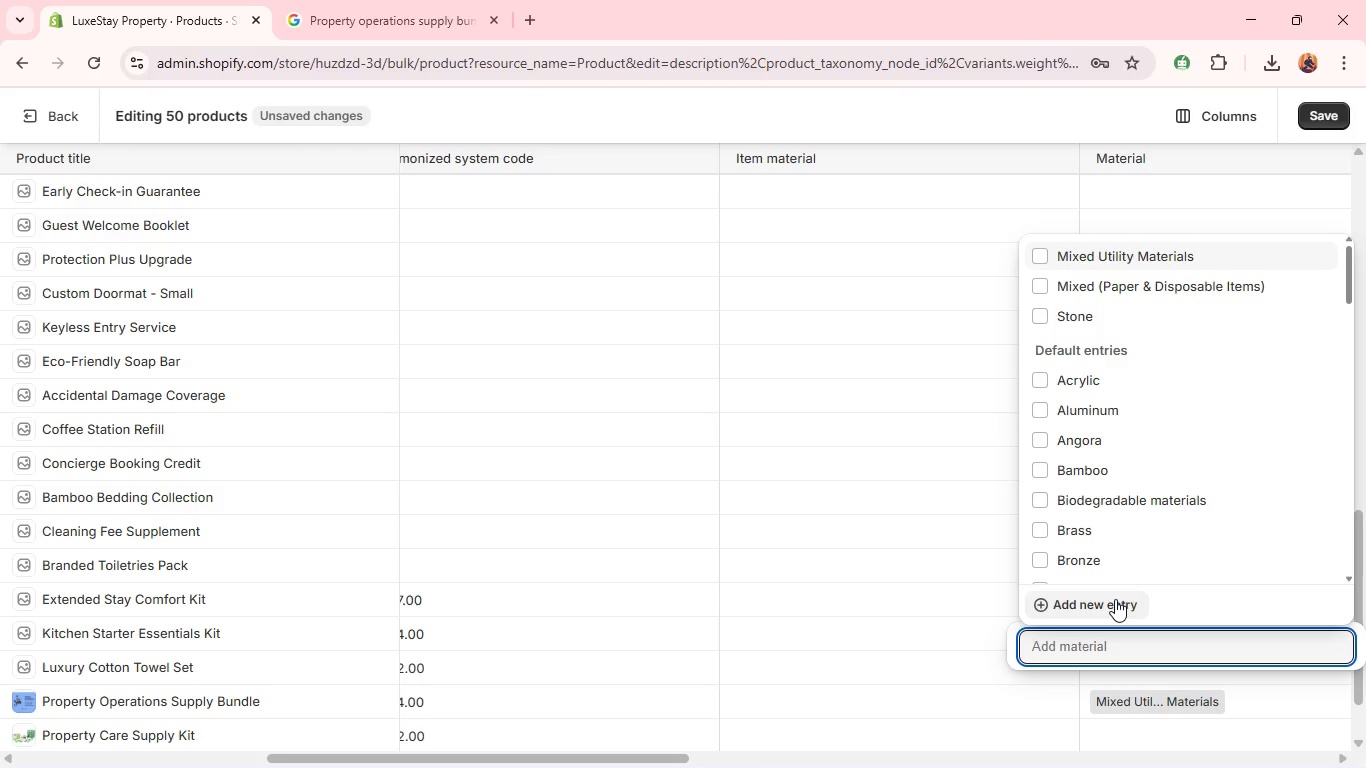 
type(Mixed )
 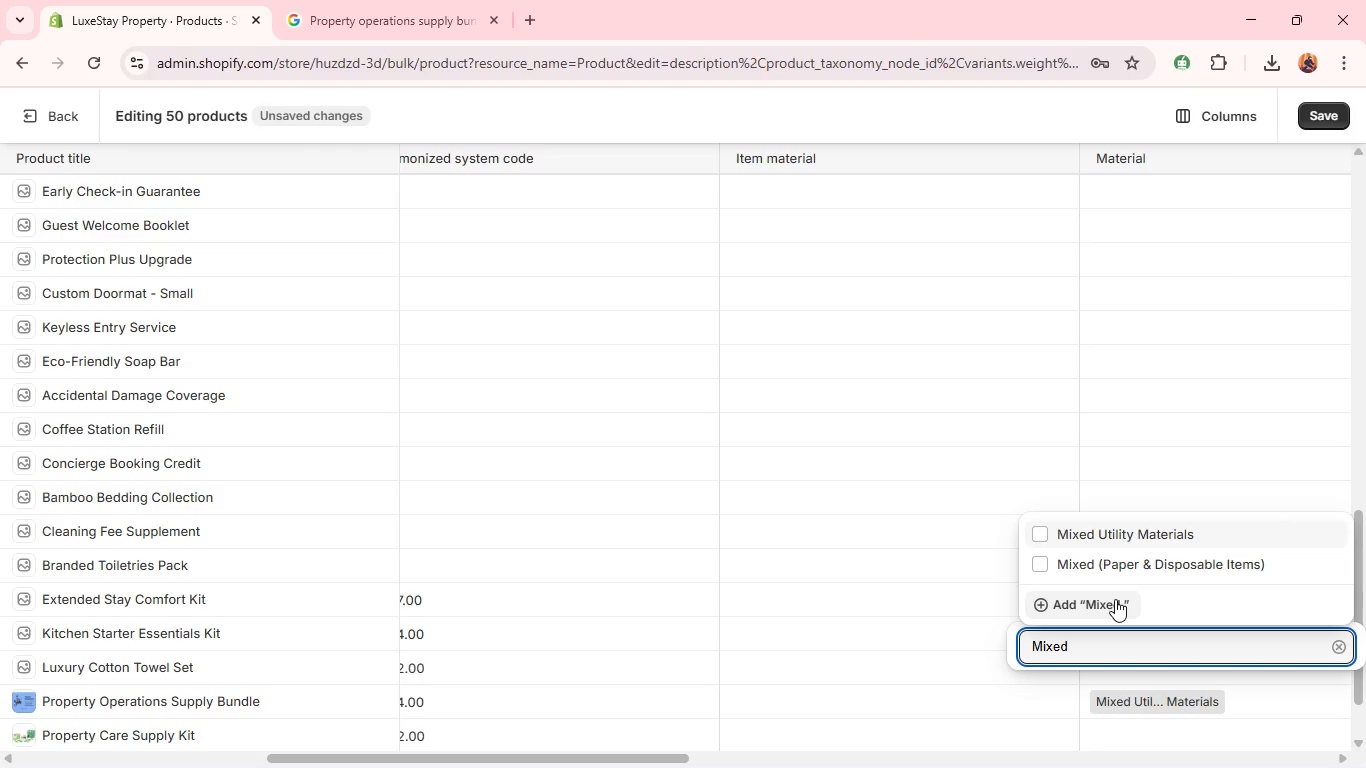 
left_click([1120, 565])
 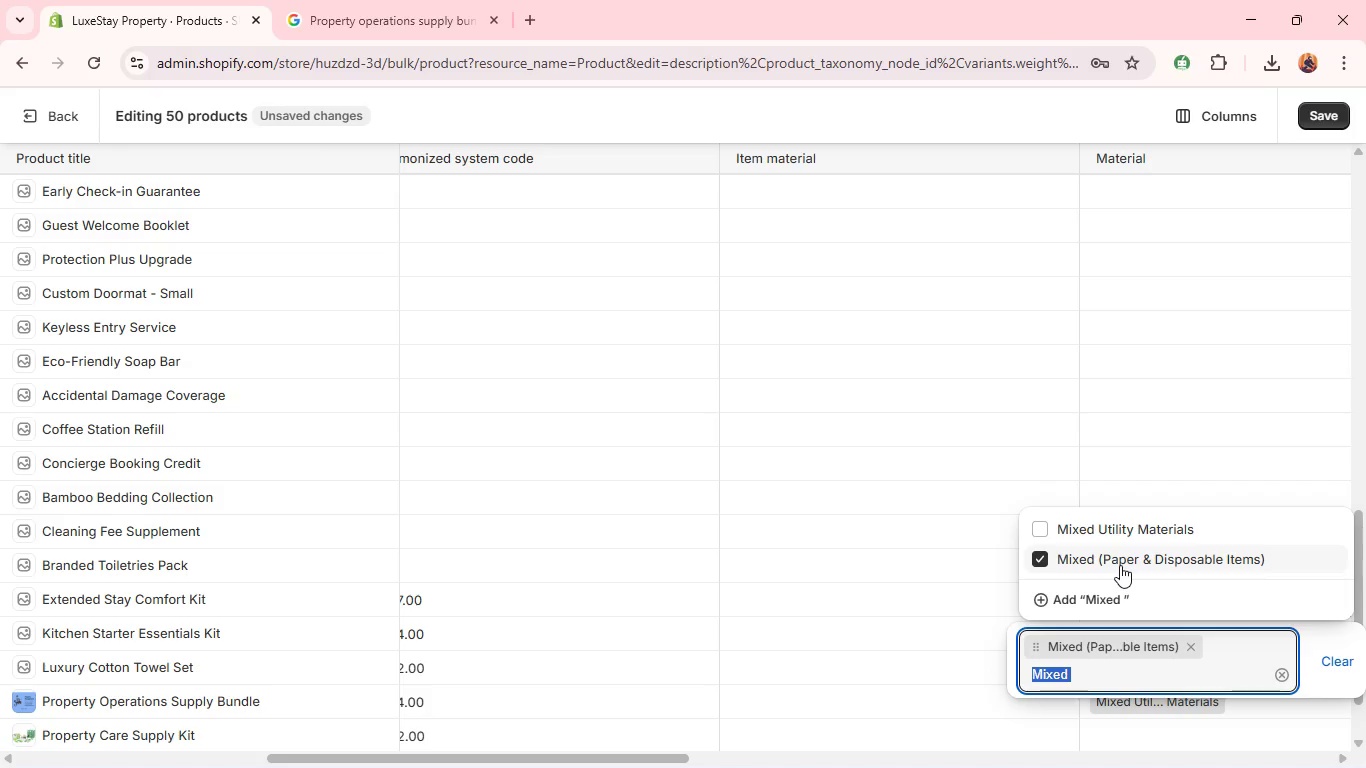 
wait(5.25)
 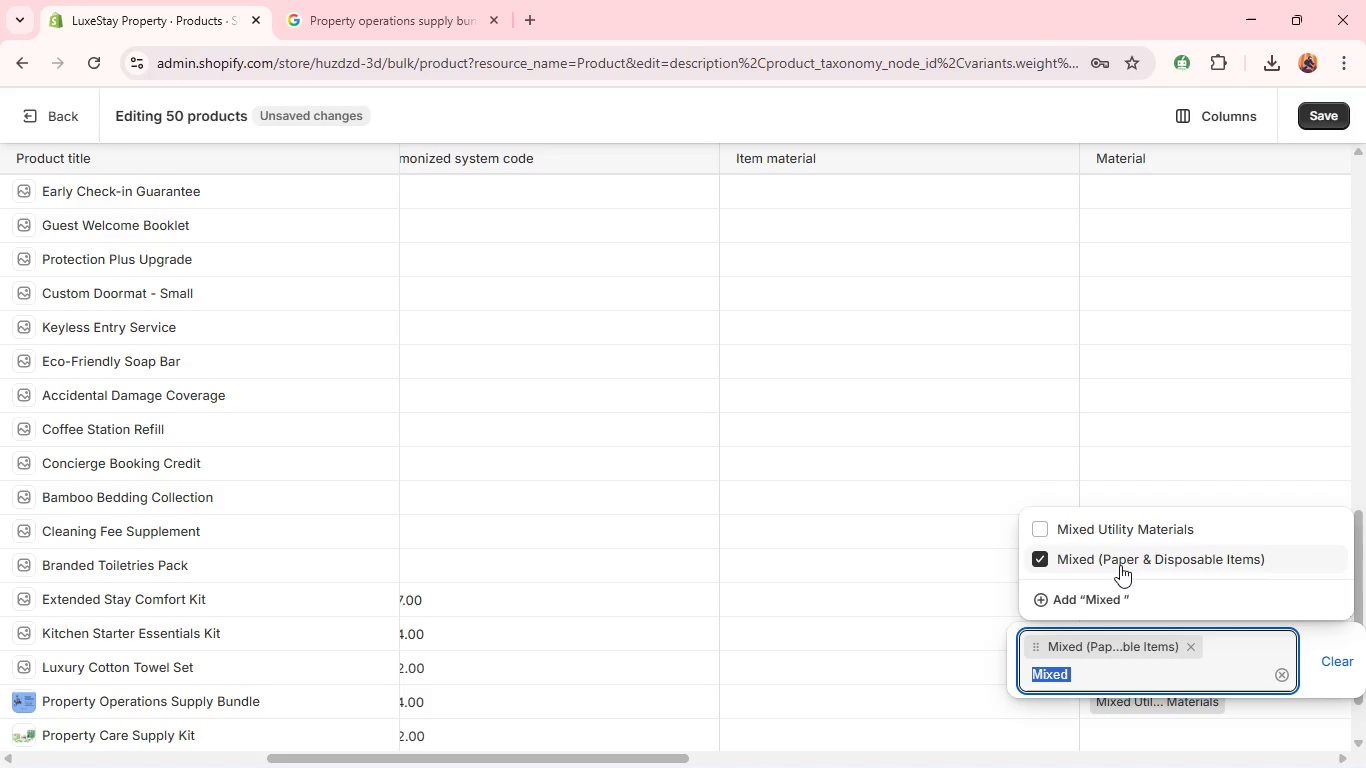 
left_click([1025, 452])
 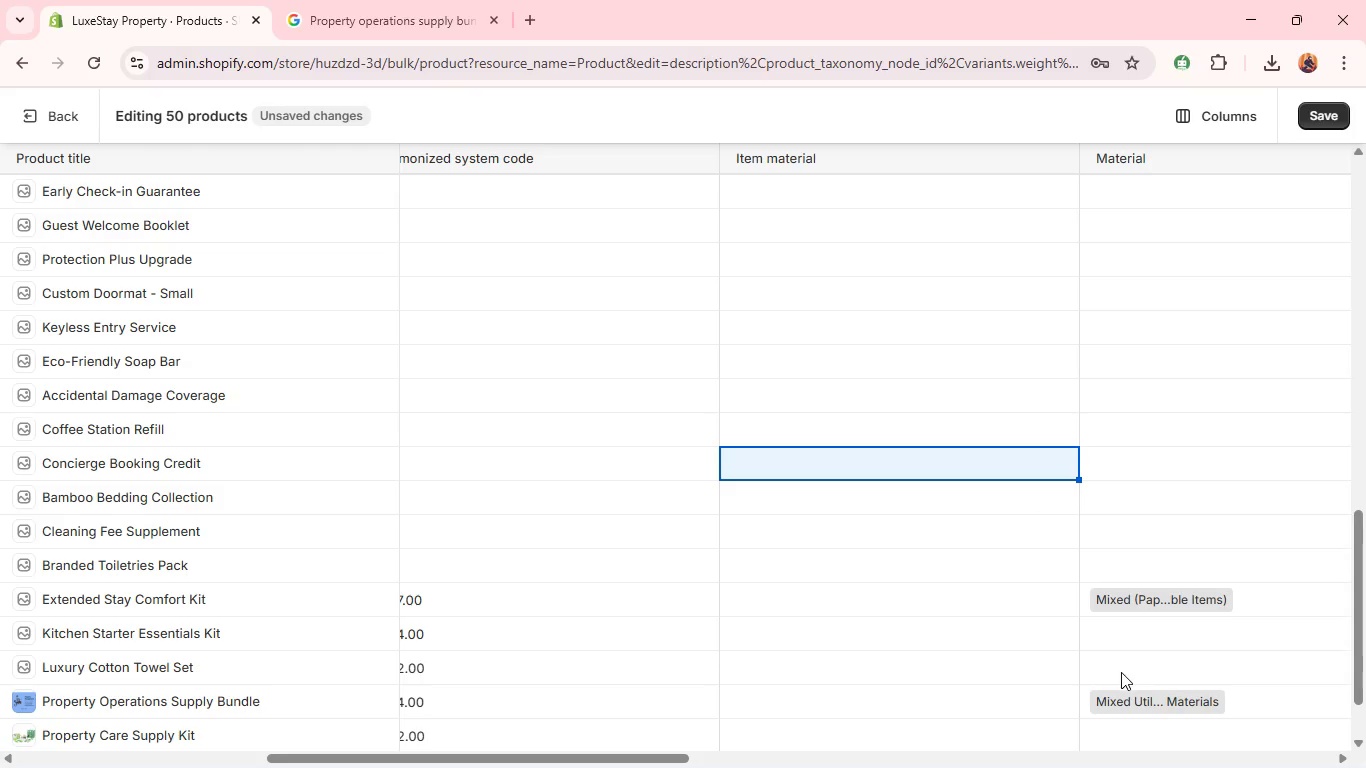 
left_click([1126, 625])
 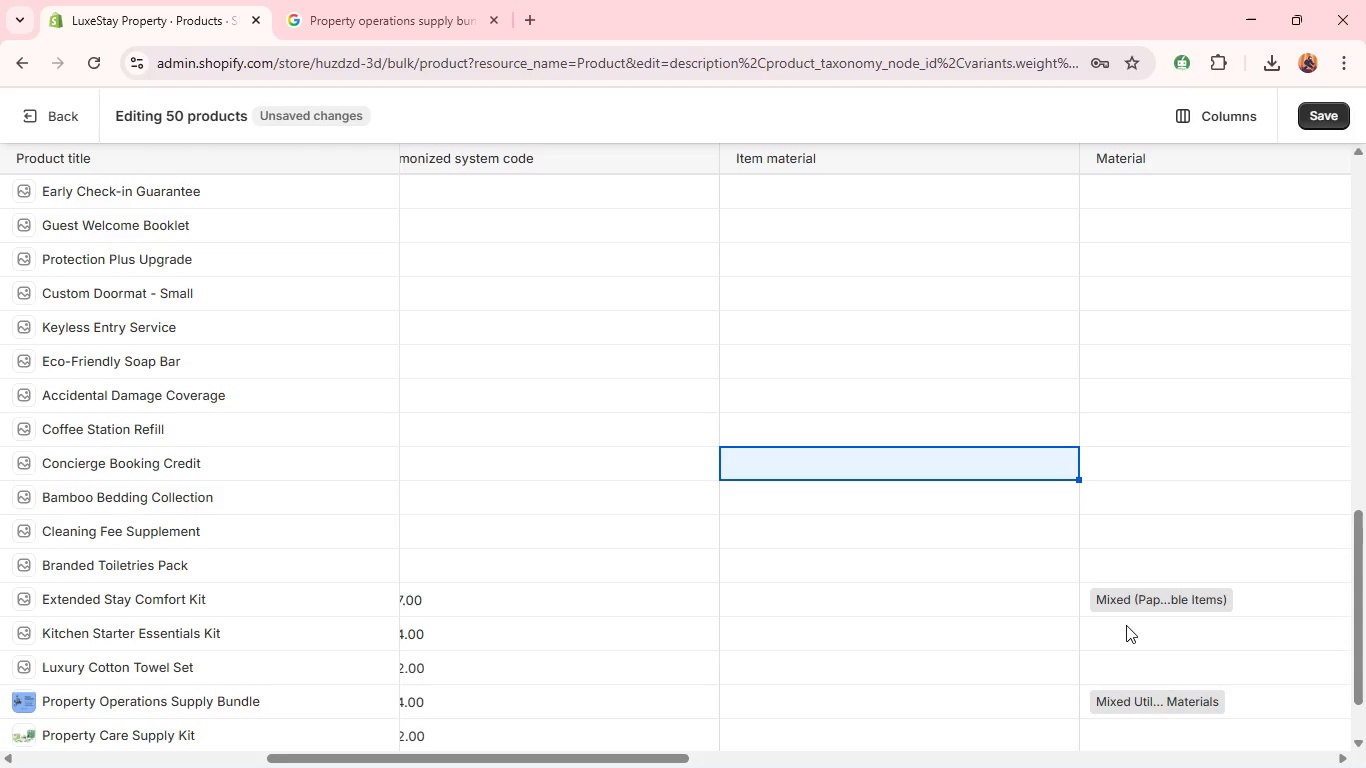 
key(P)
 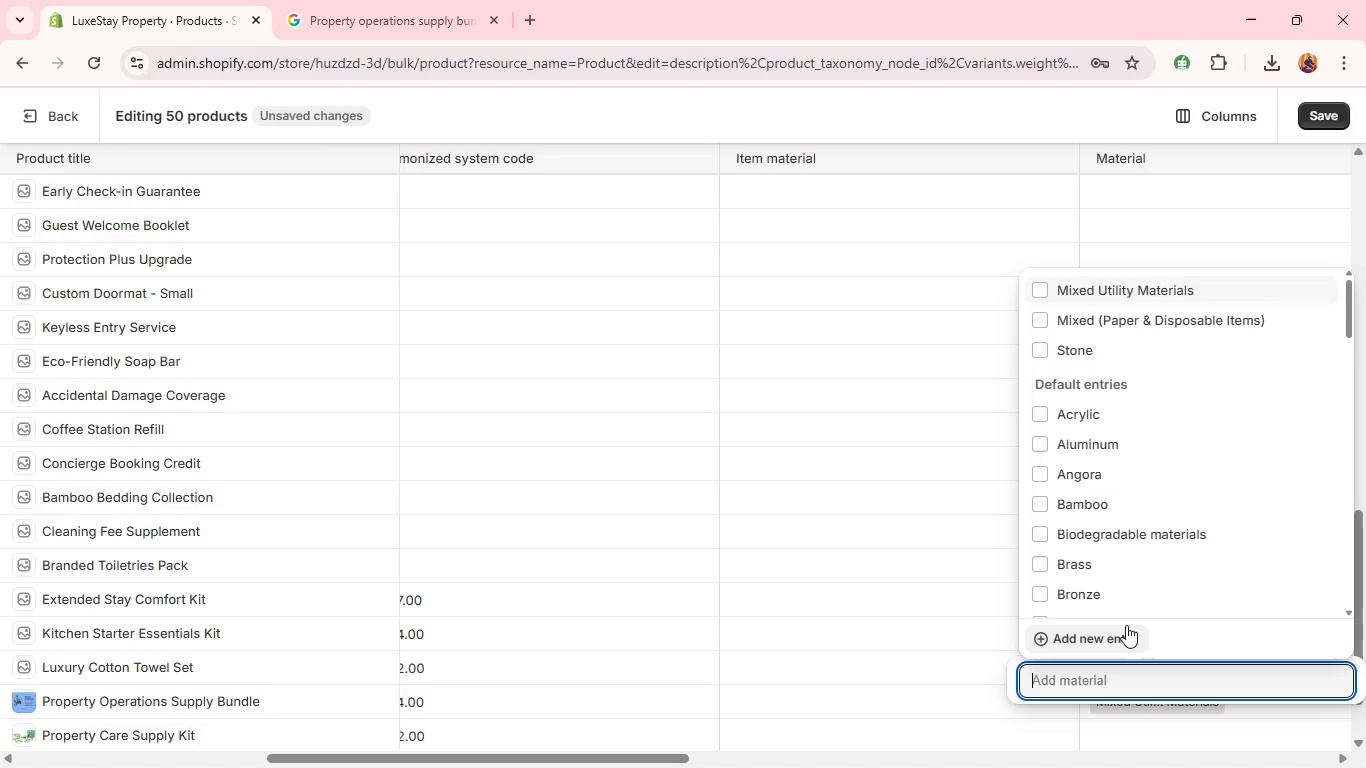 
type(paper)
 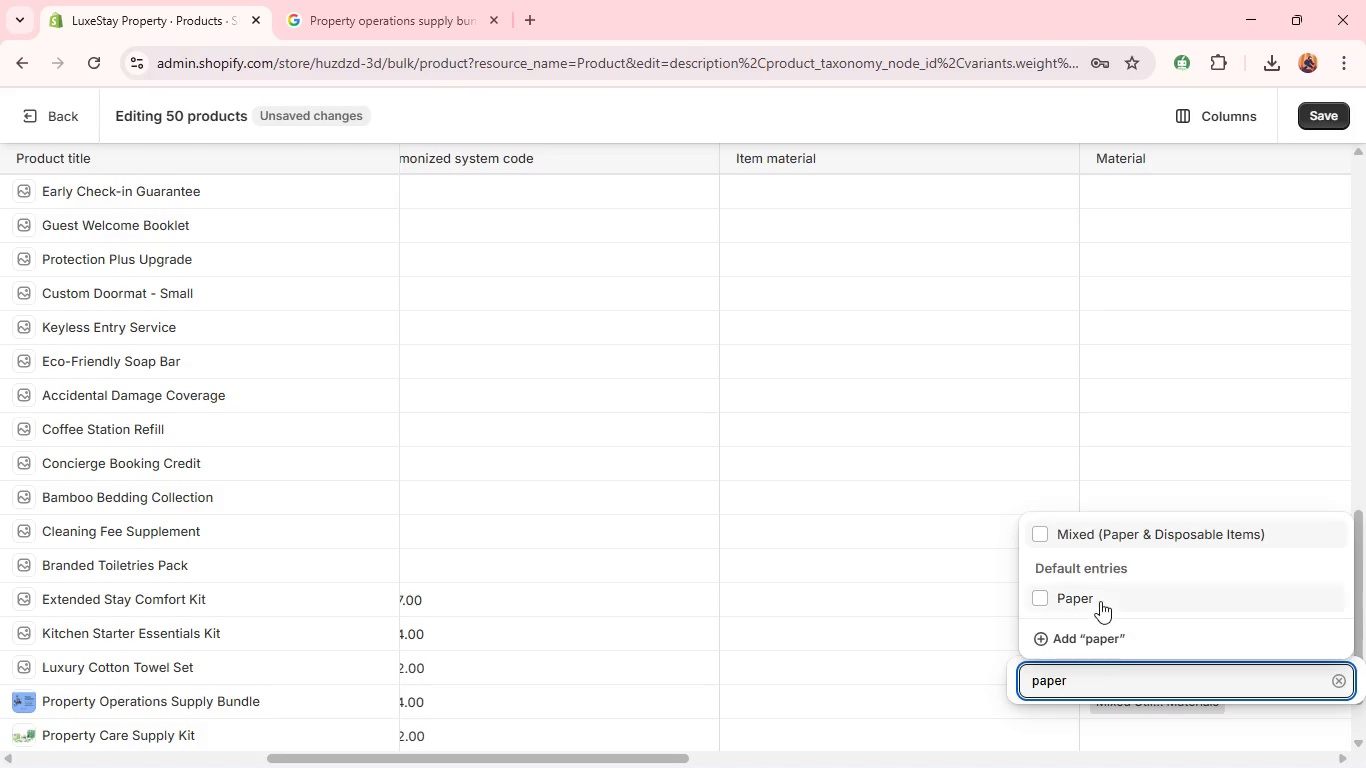 
left_click([1095, 601])
 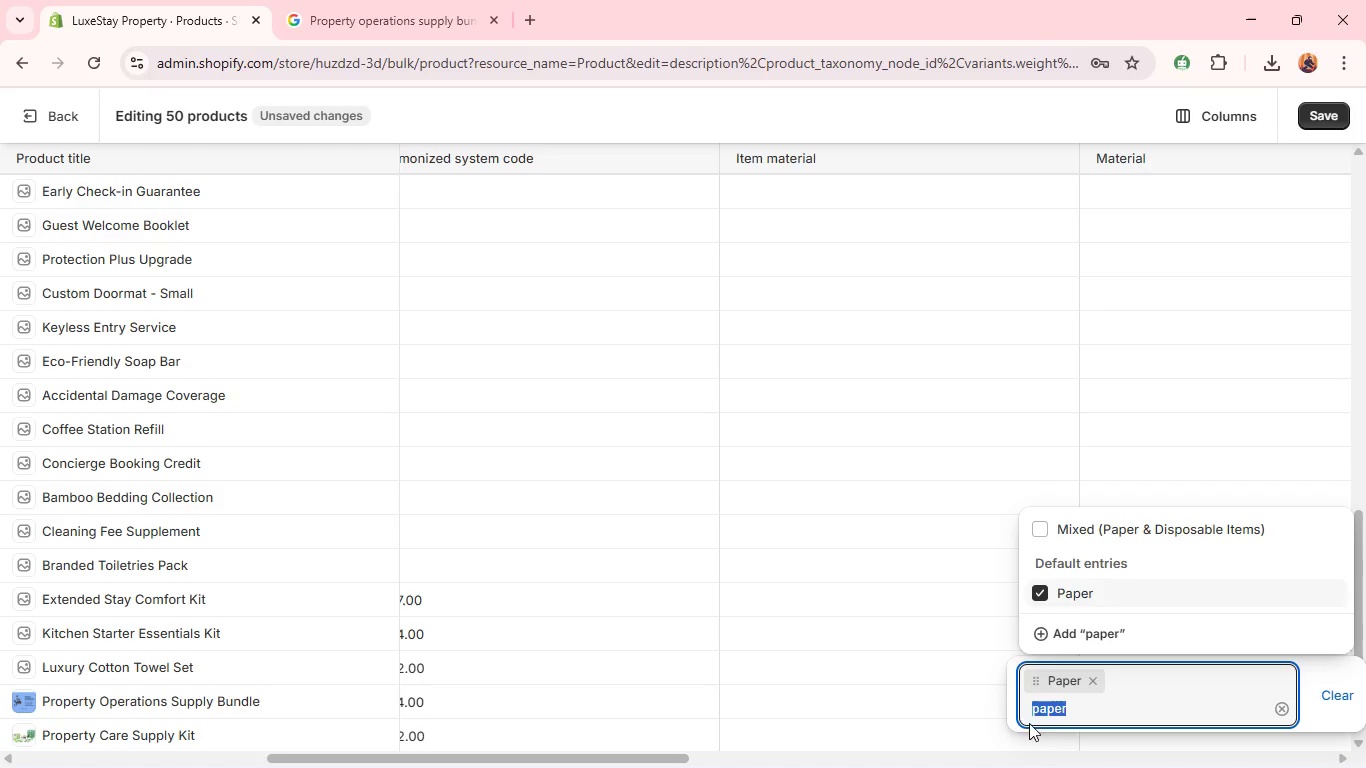 
type(or)
key(Backspace)
key(Backspace)
 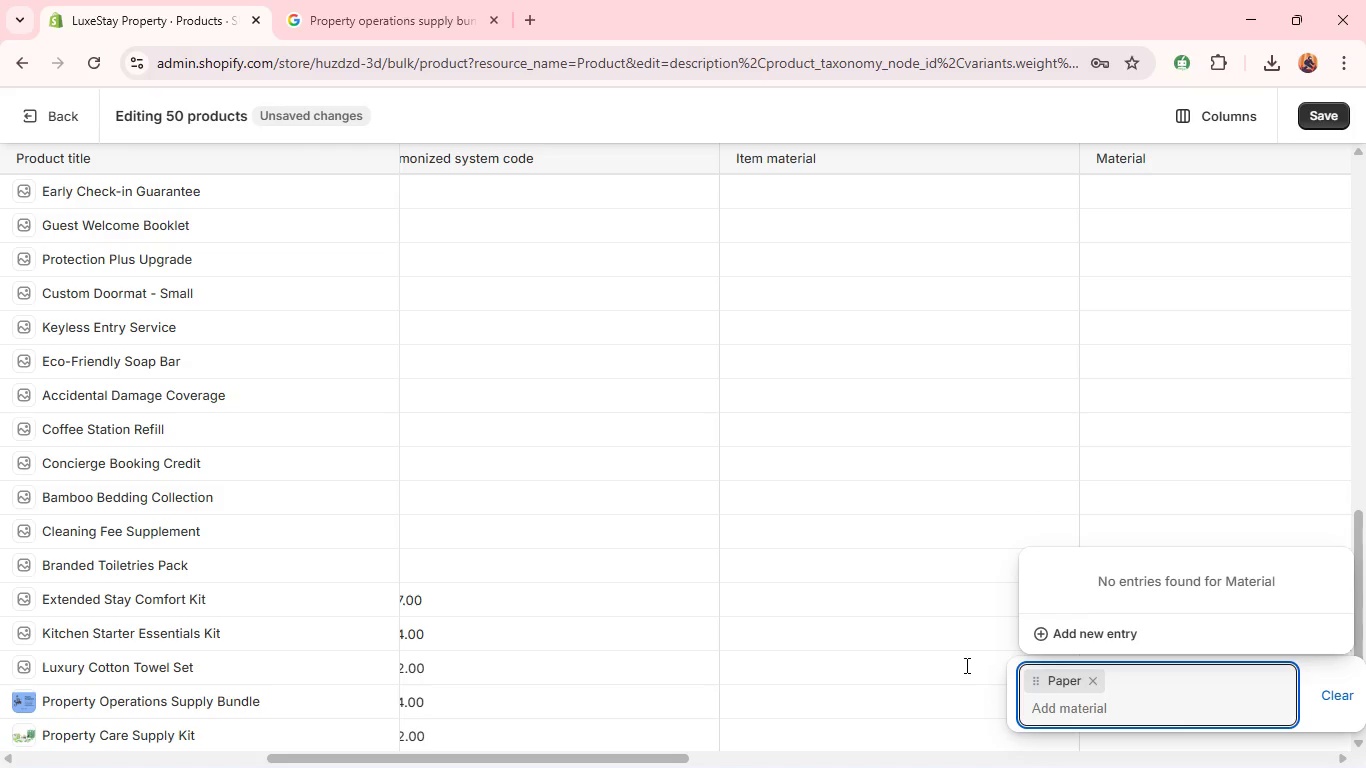 
left_click([965, 665])
 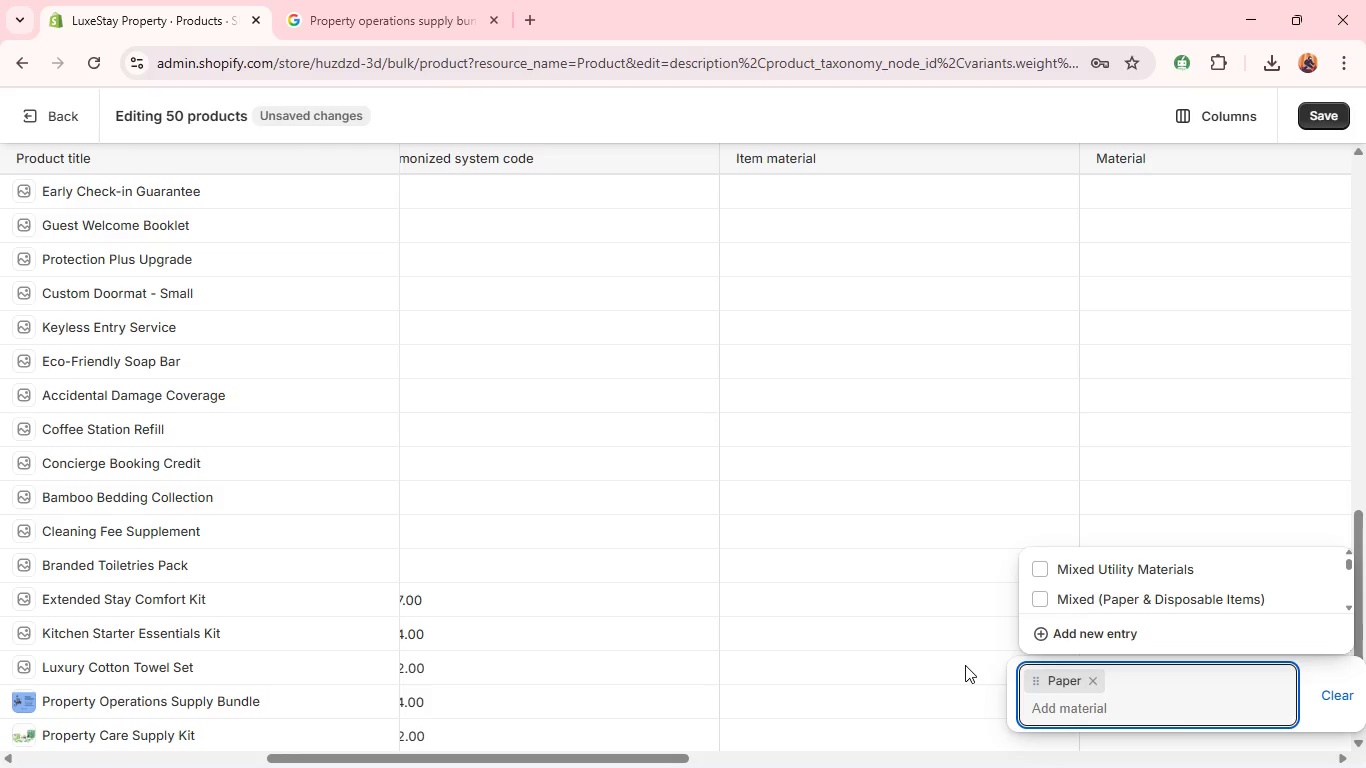 
left_click([965, 665])
 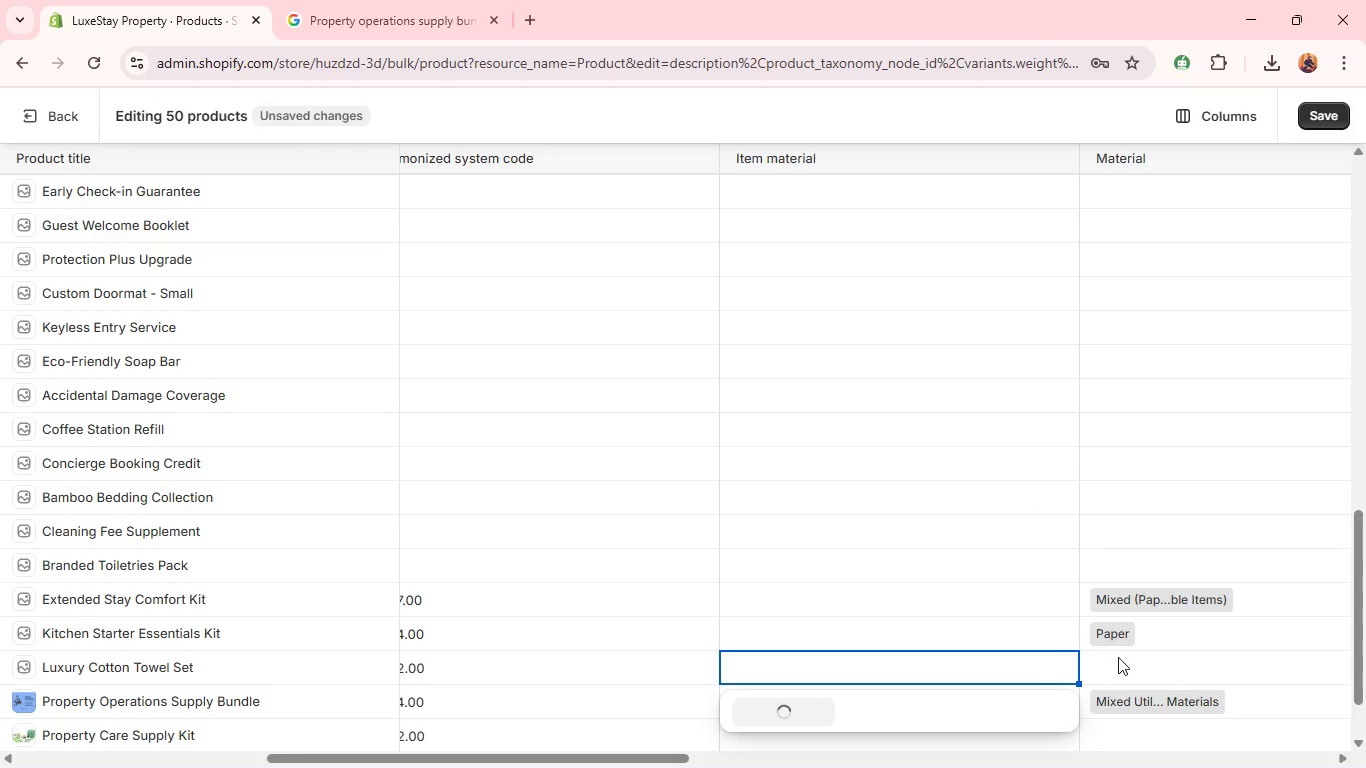 
left_click([1116, 663])
 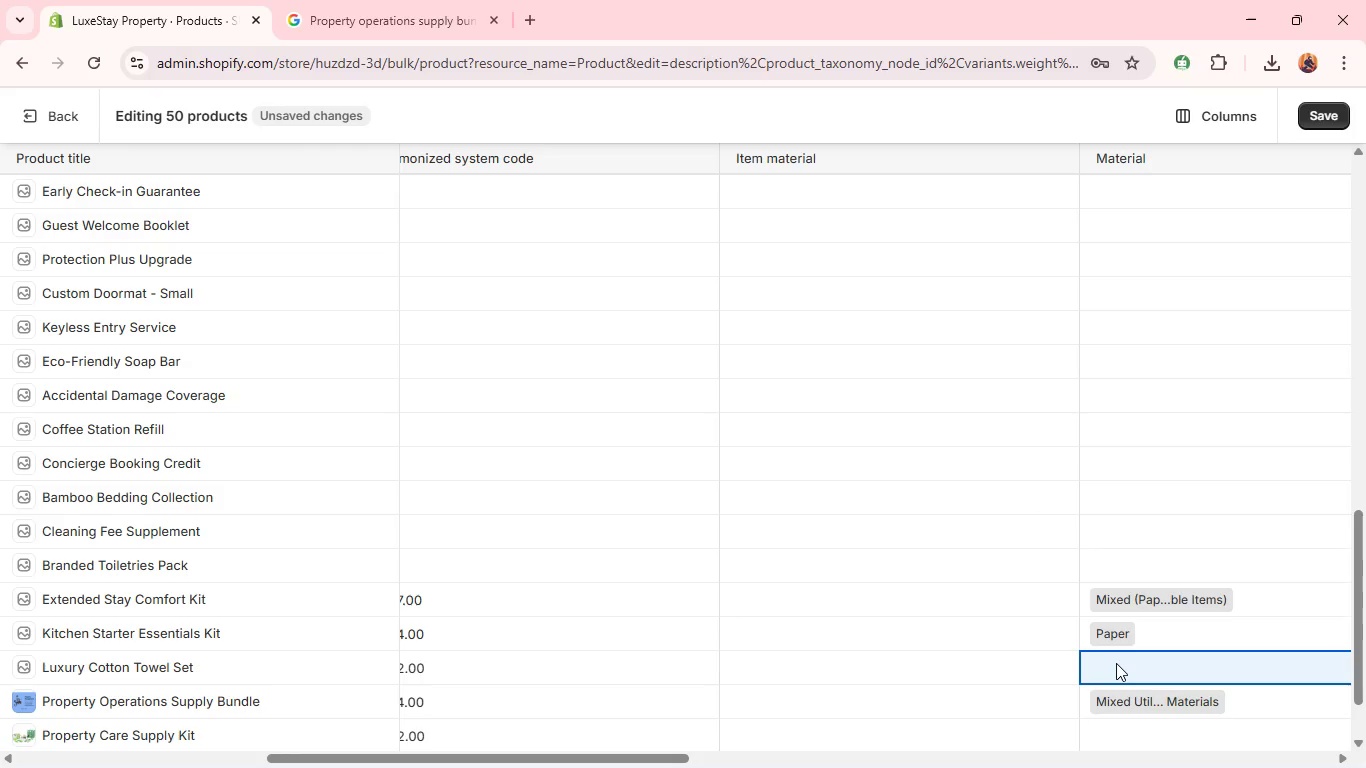 
type(Cp)
 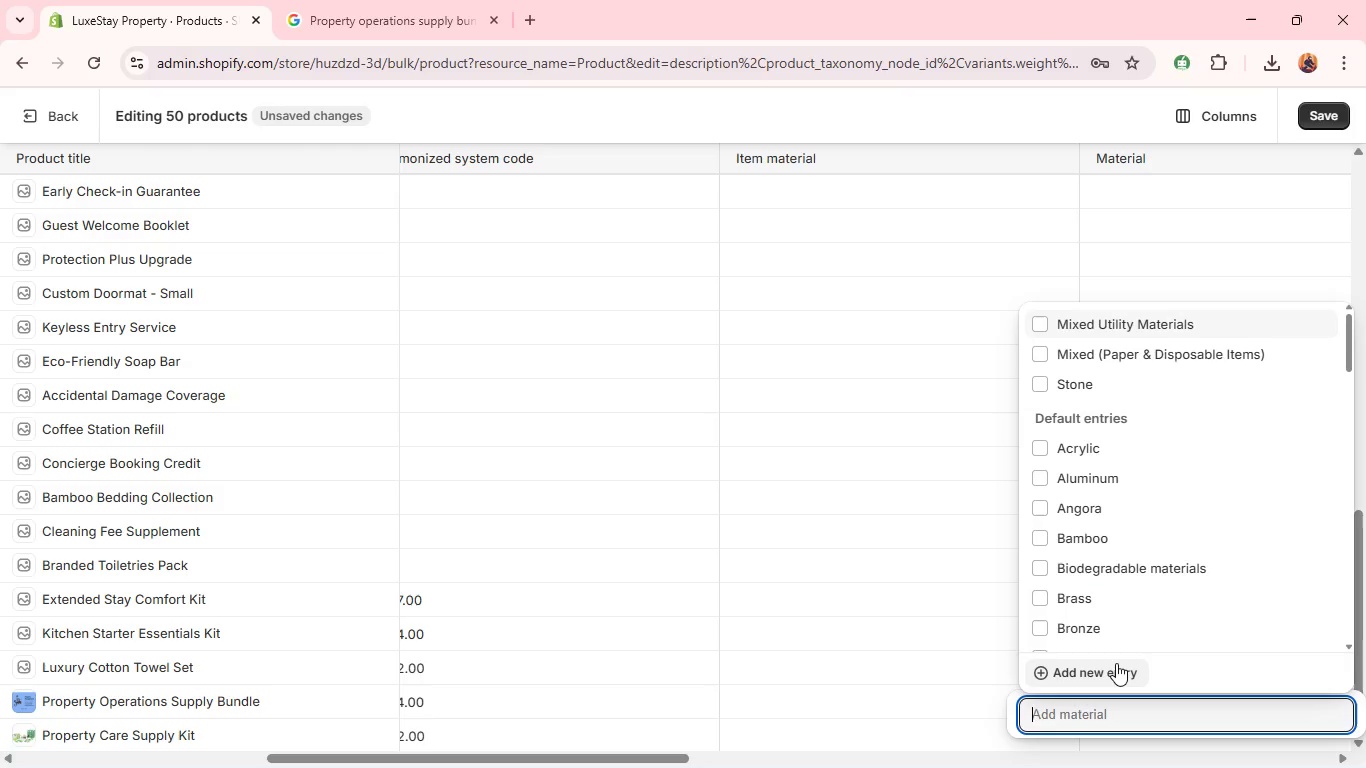 
wait(5.06)
 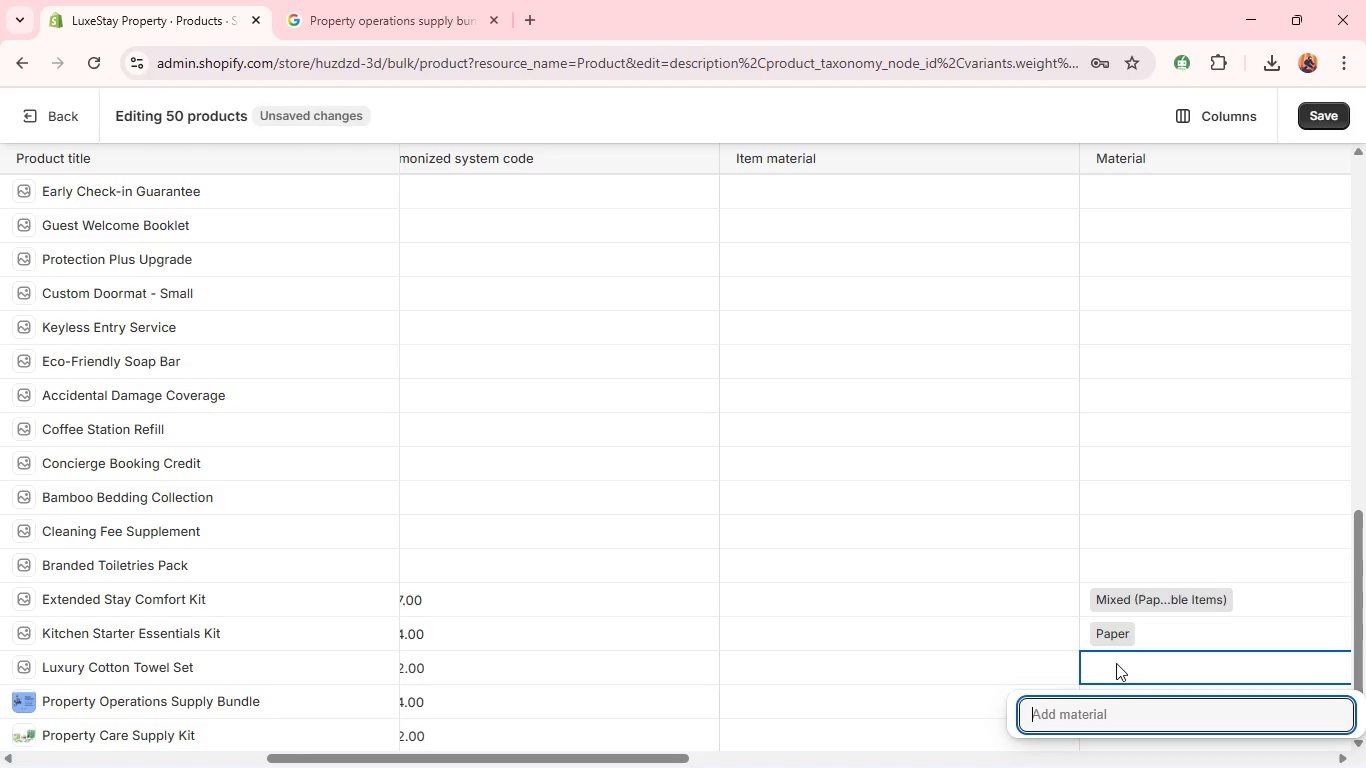 
type(cotto)
 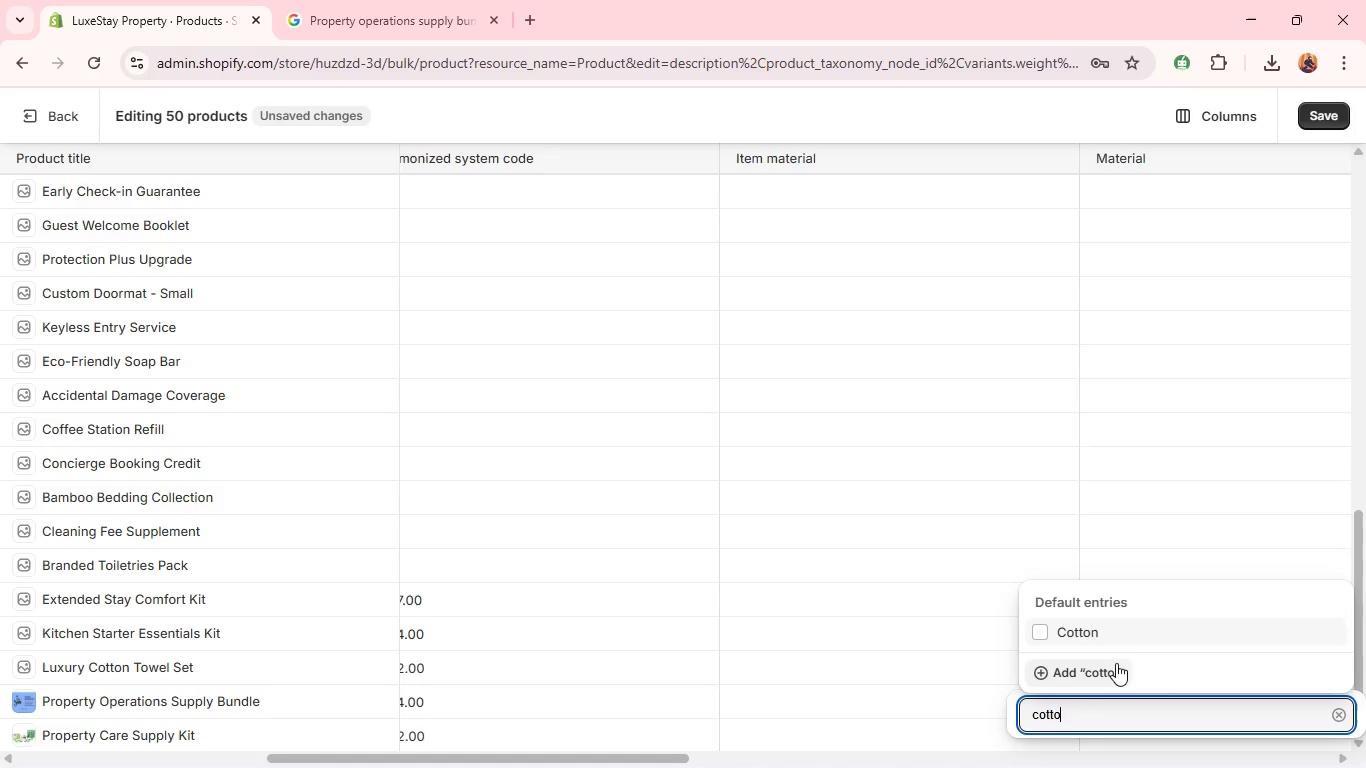 
left_click([1045, 623])
 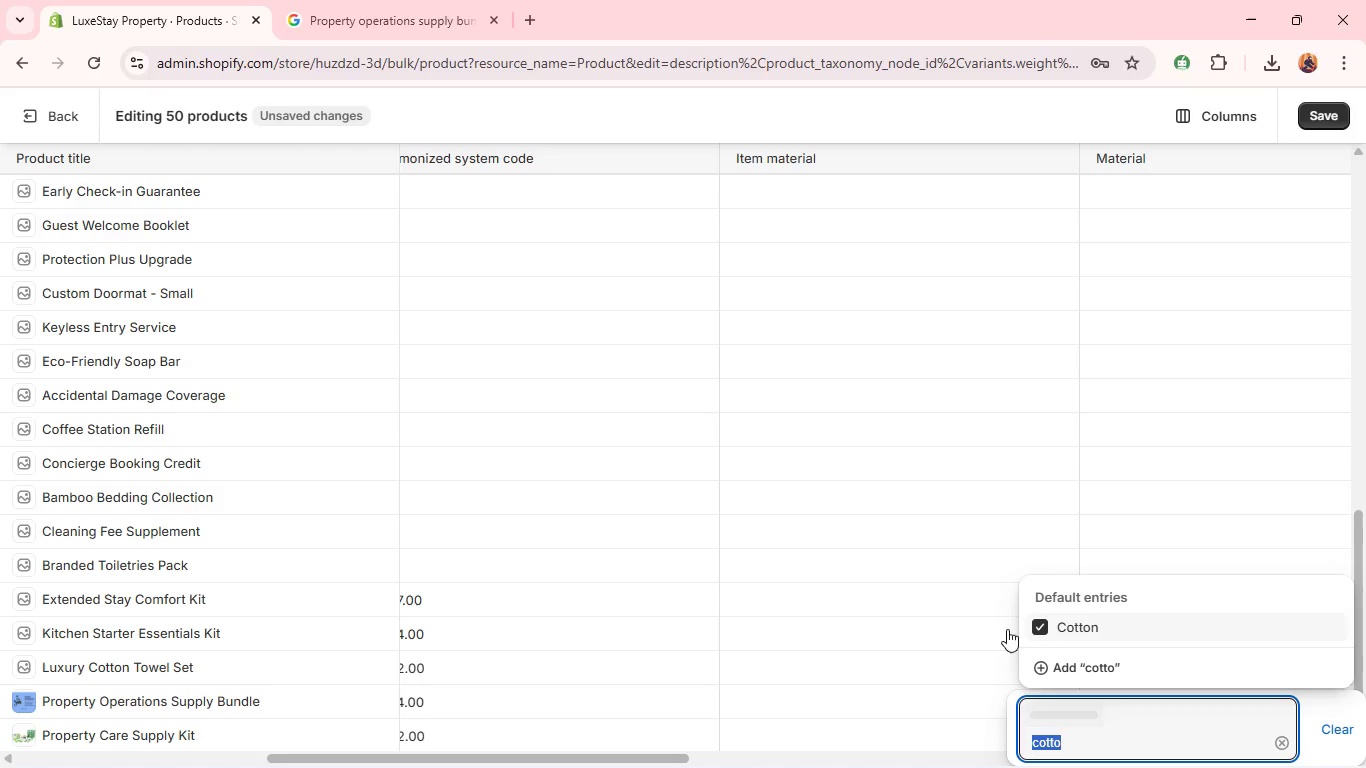 
left_click([935, 625])
 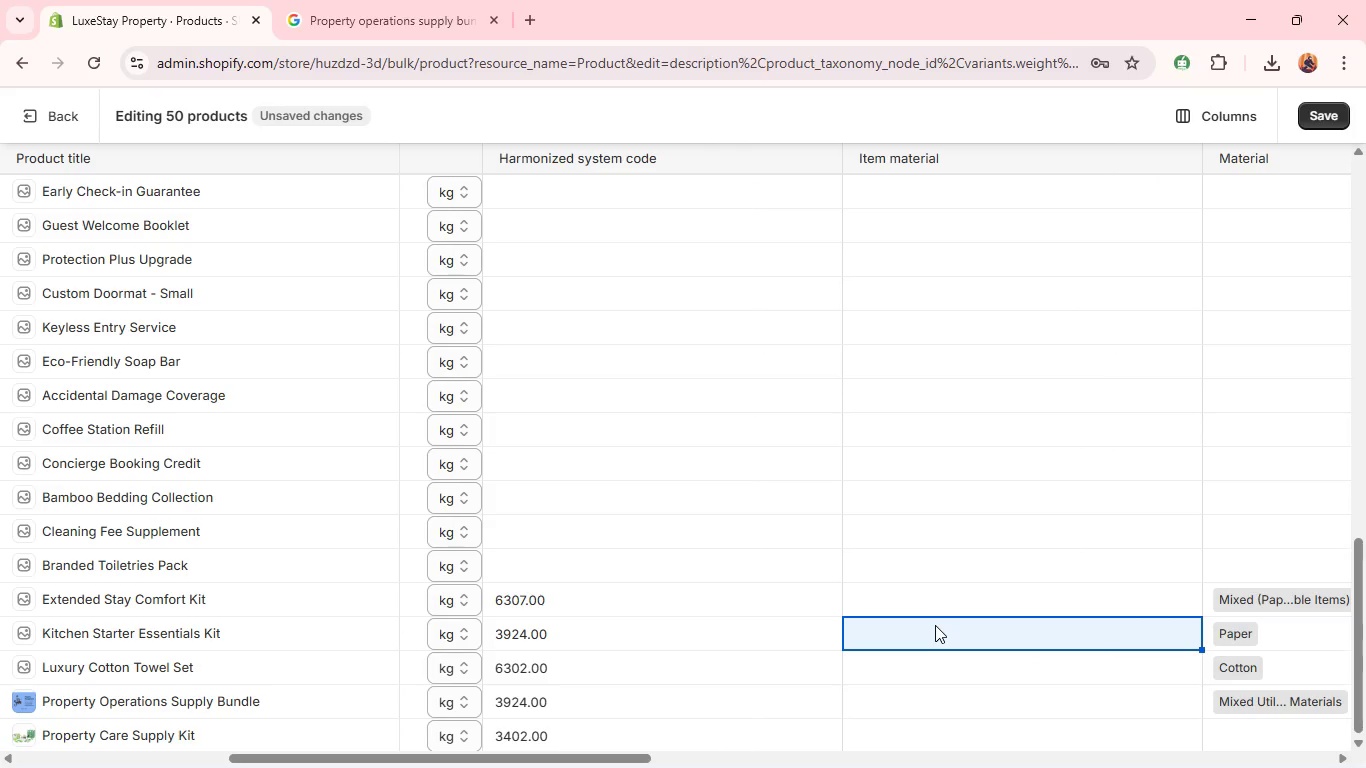 
wait(9.33)
 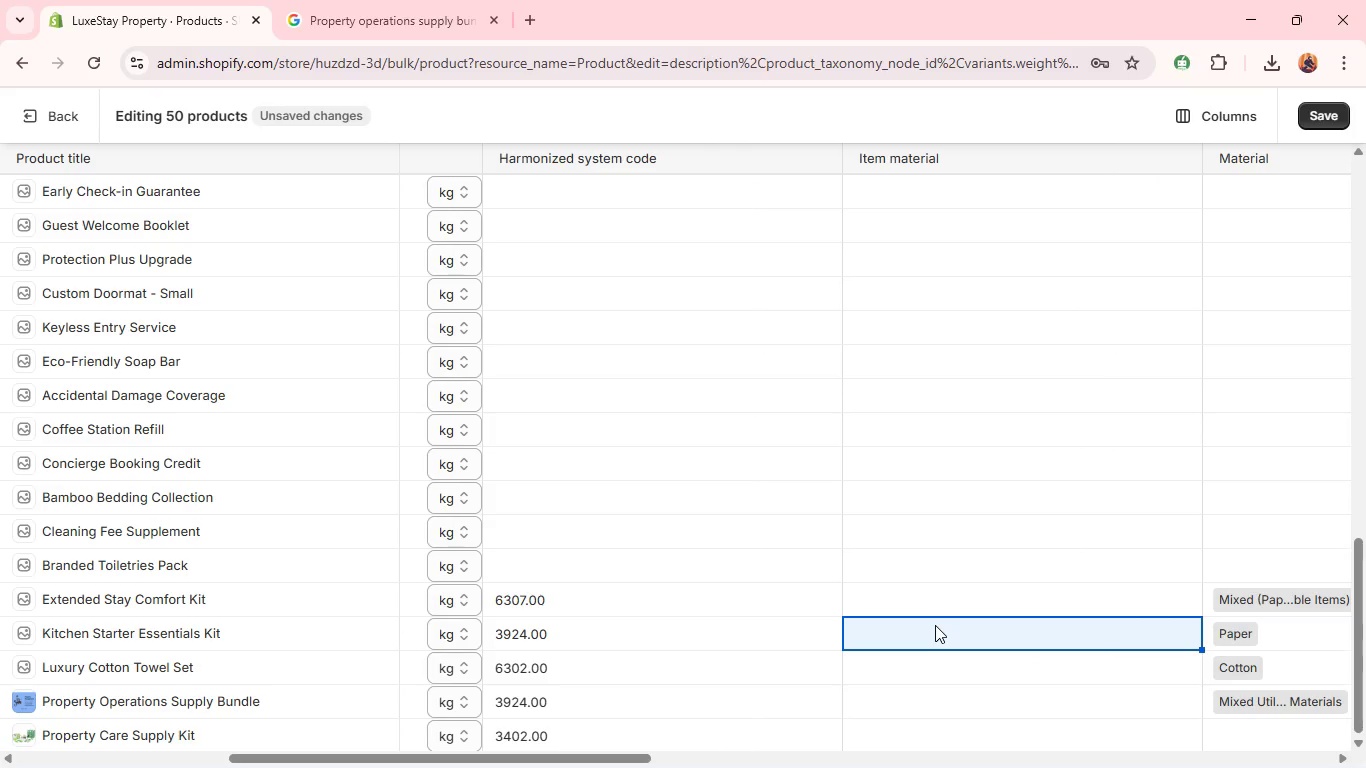 
left_click([1127, 651])
 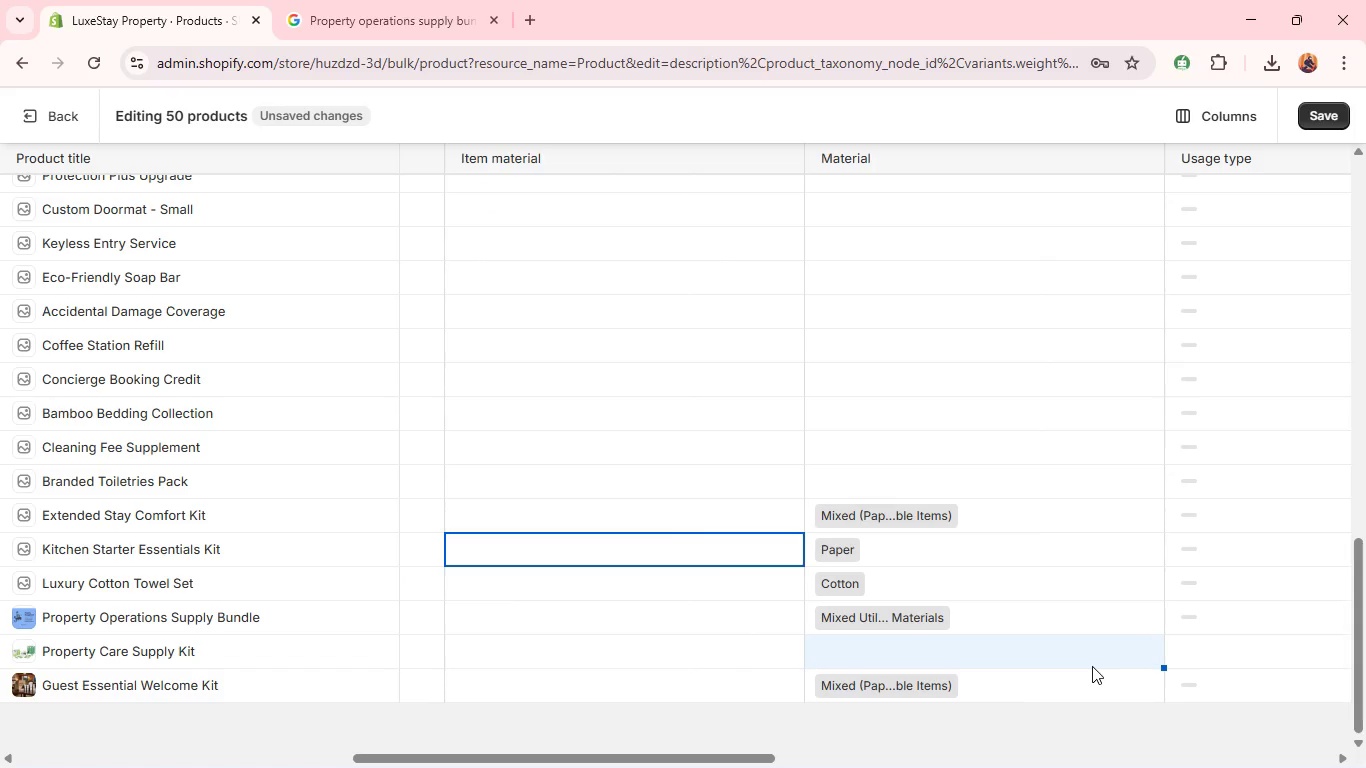 
left_click([1092, 666])
 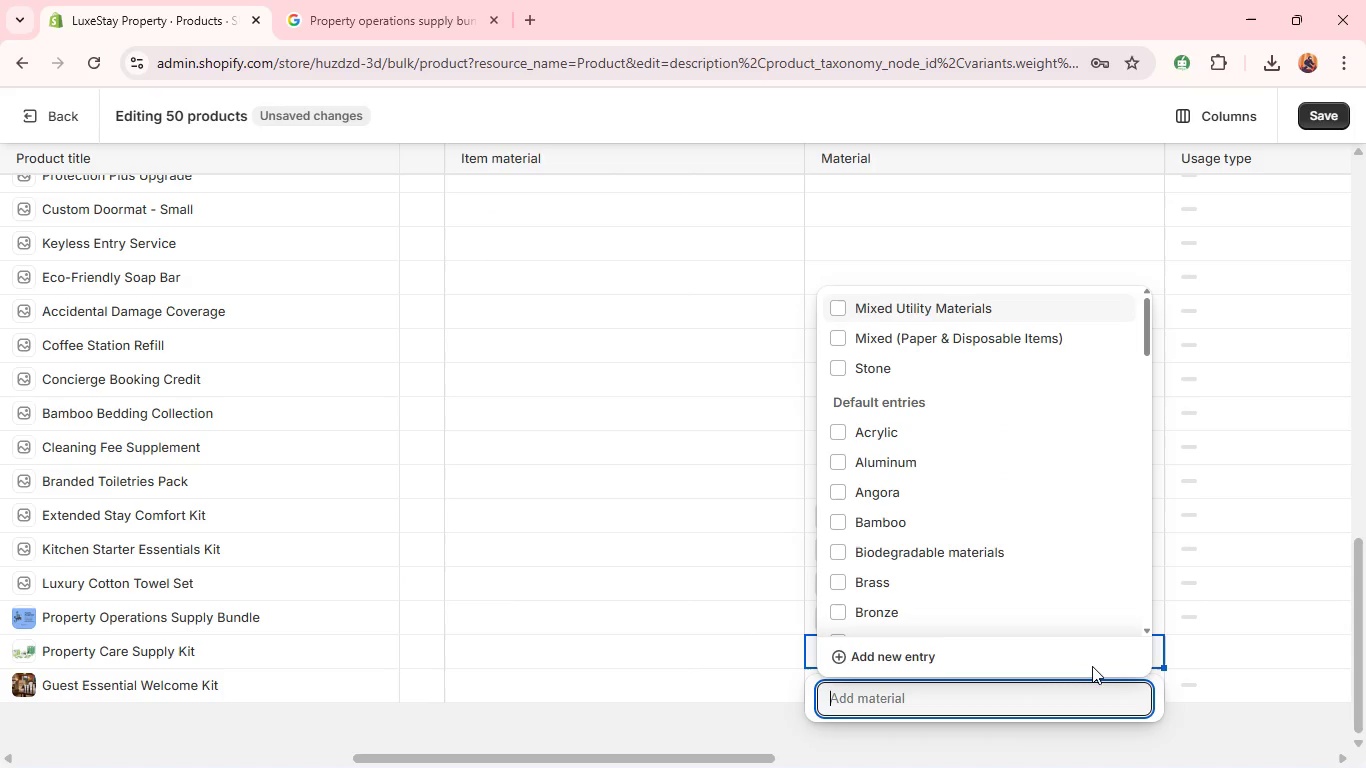 
wait(8.44)
 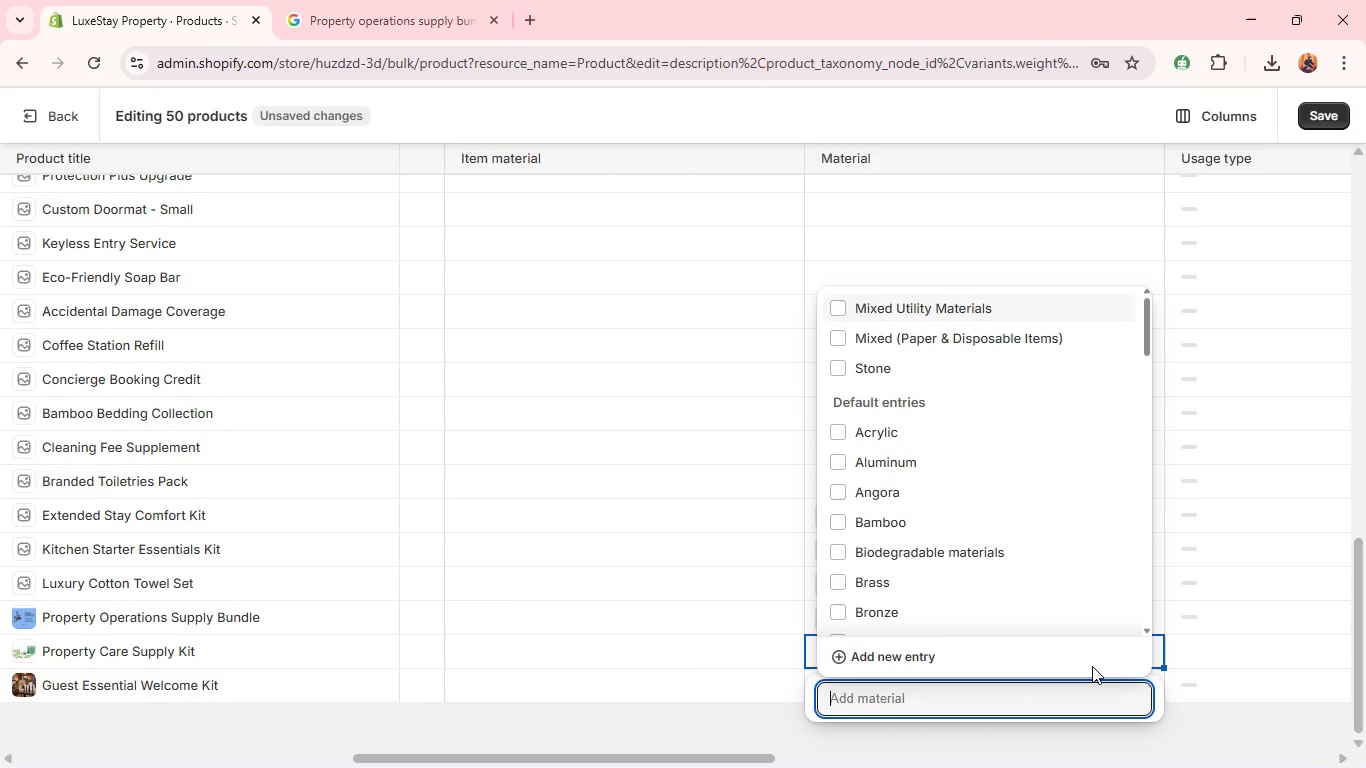 
key(C)
 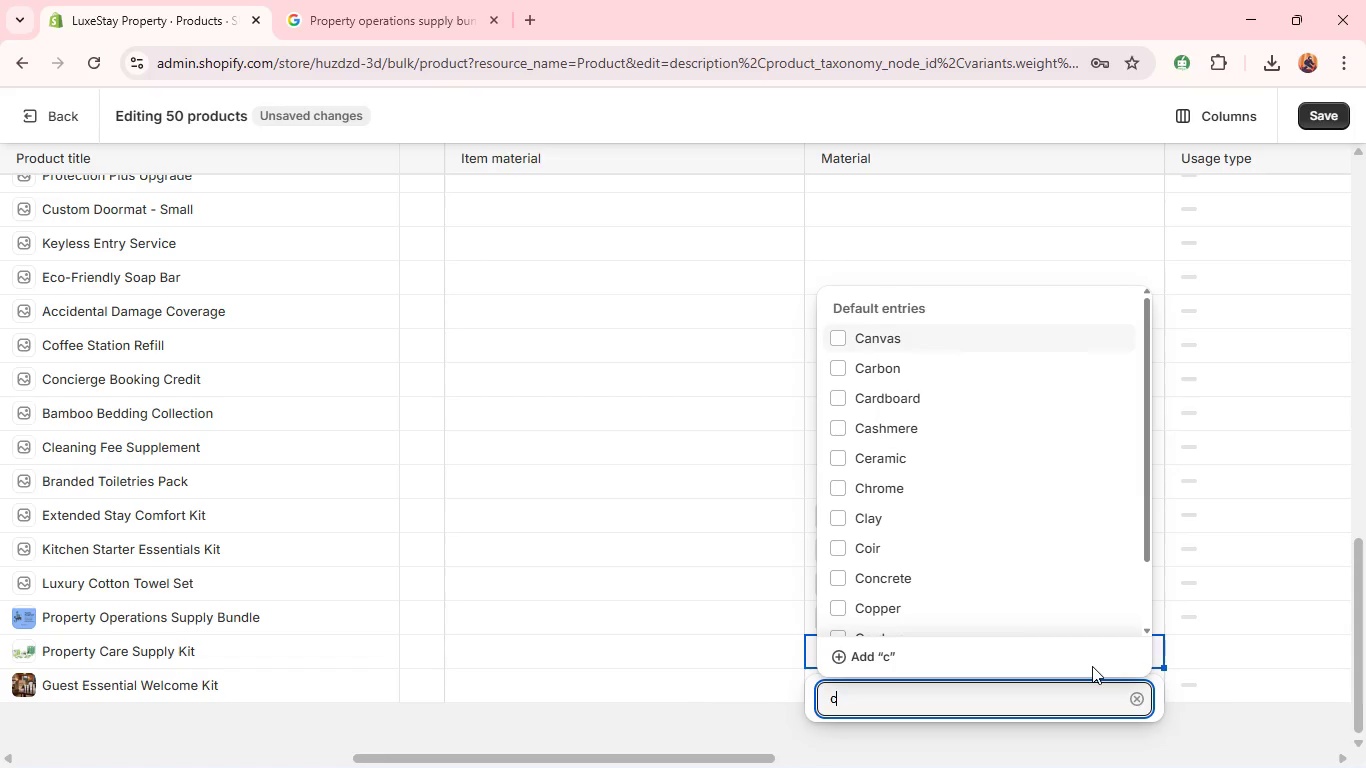 
key(L)
 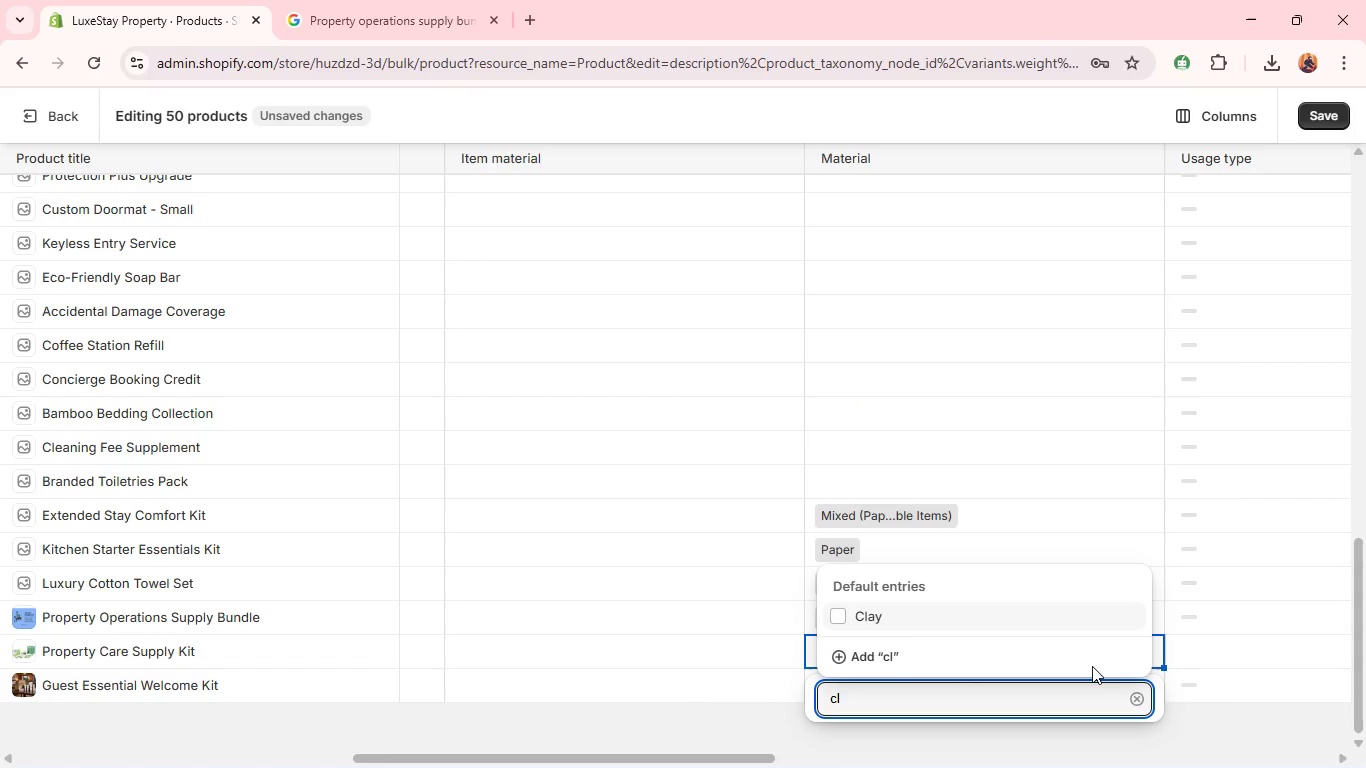 
key(Backspace)
 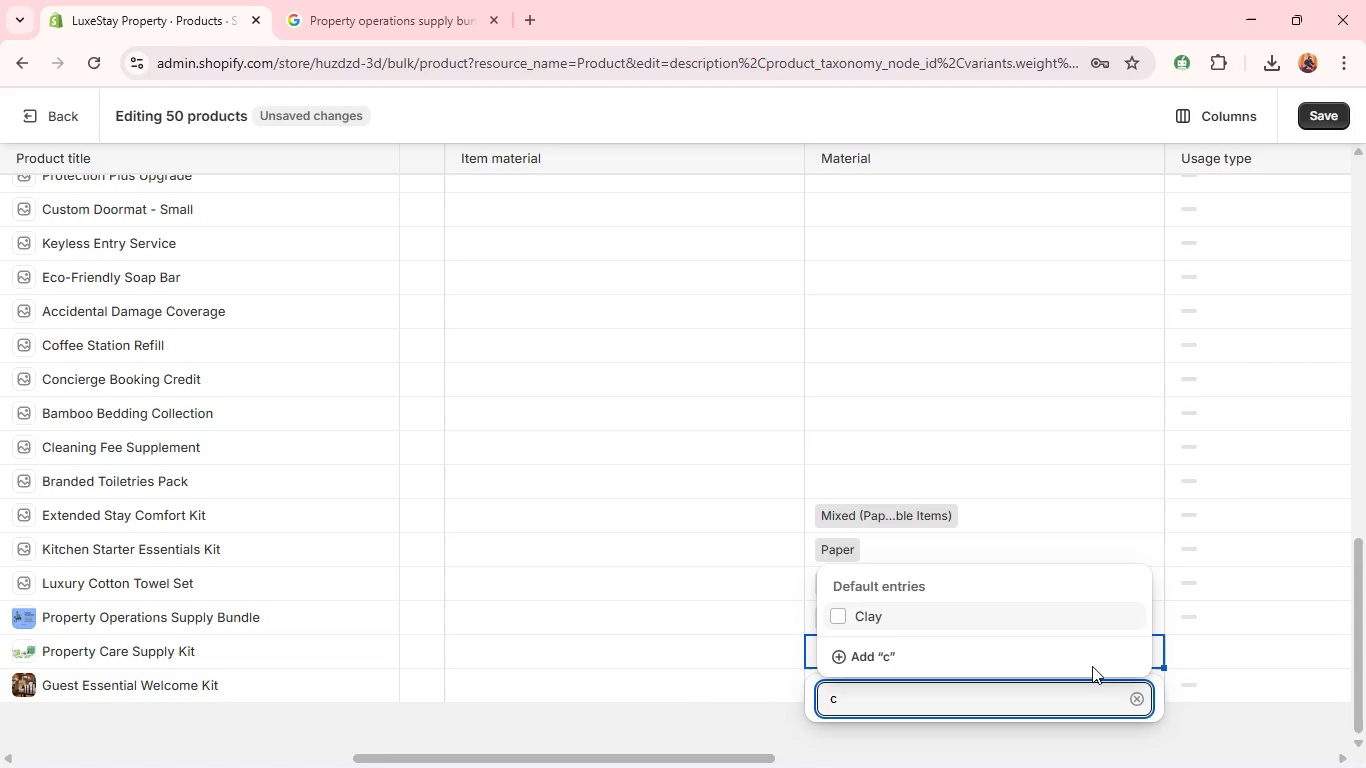 
key(Backspace)
 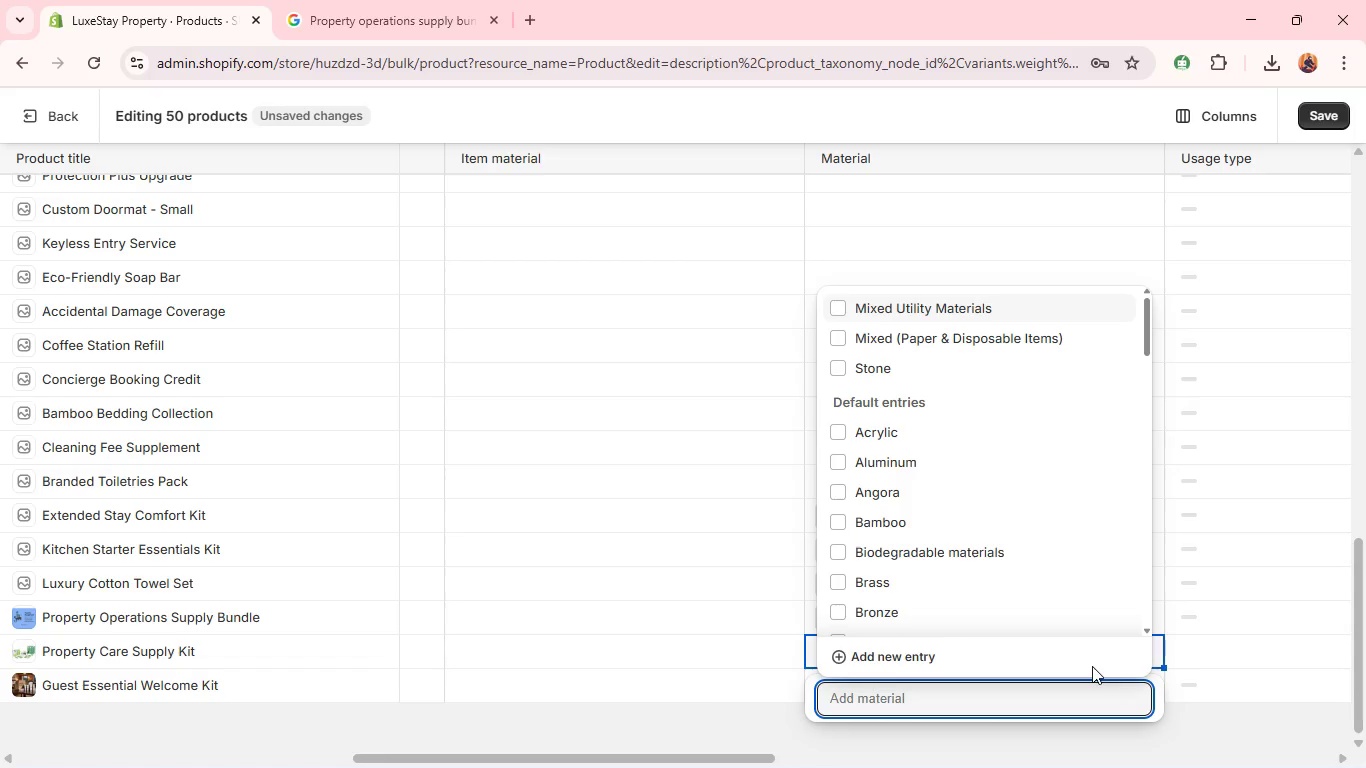 
wait(5.81)
 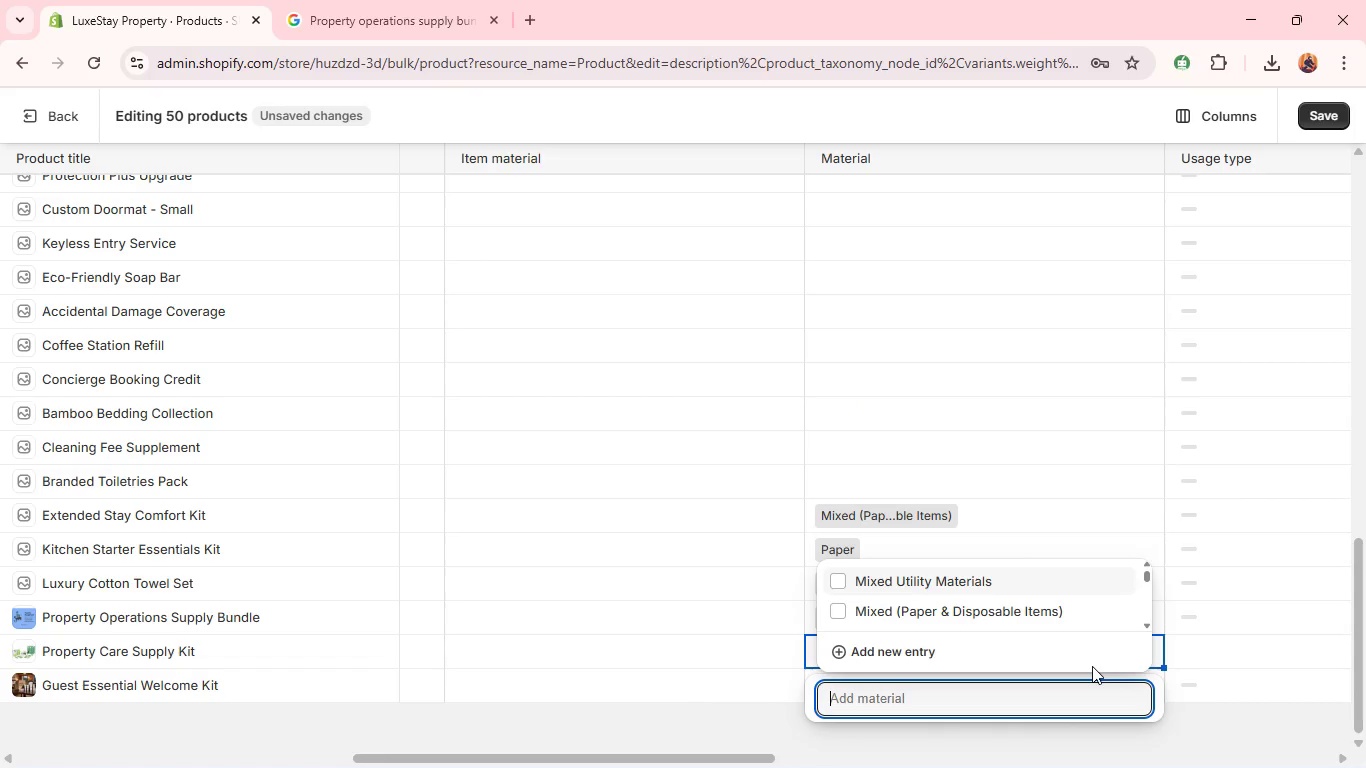 
type(N)
key(Backspace)
type(Mixed cleaning Materials)
 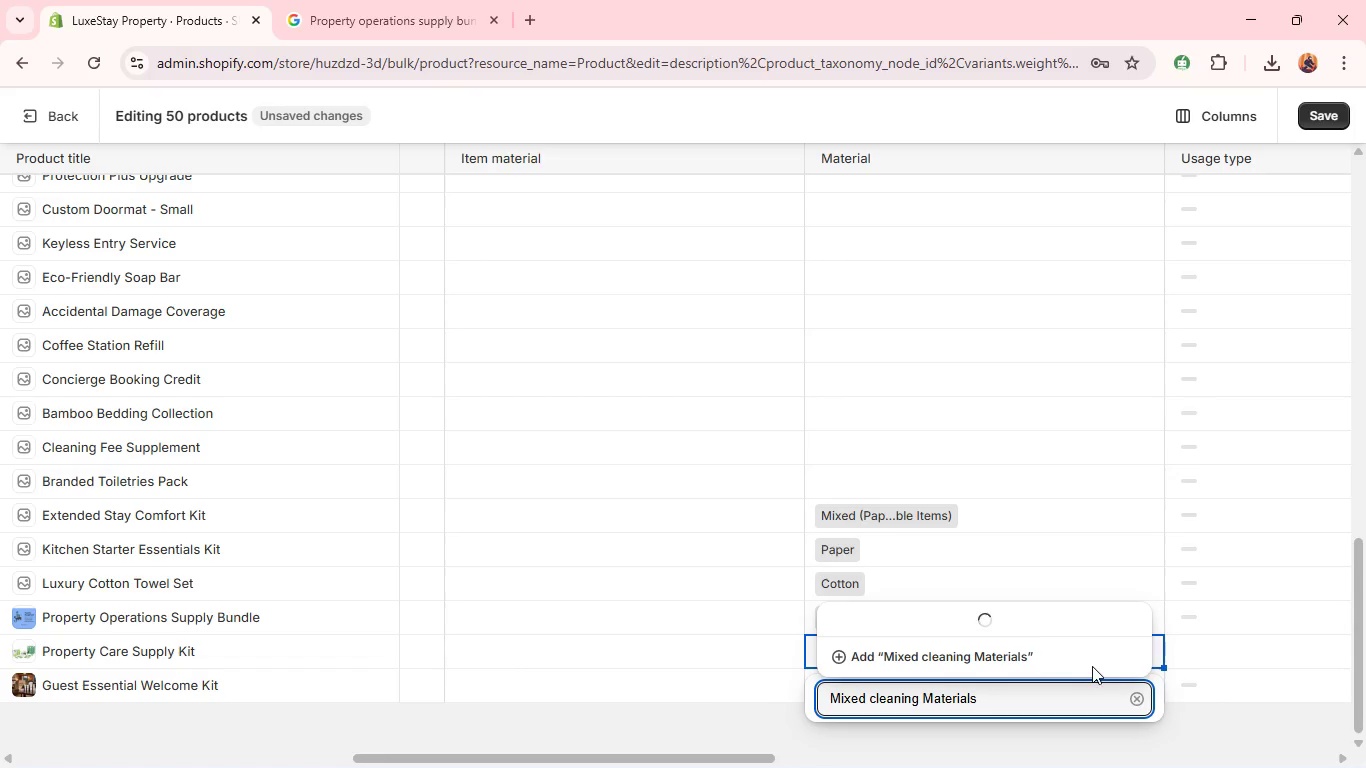 
left_click([842, 651])
 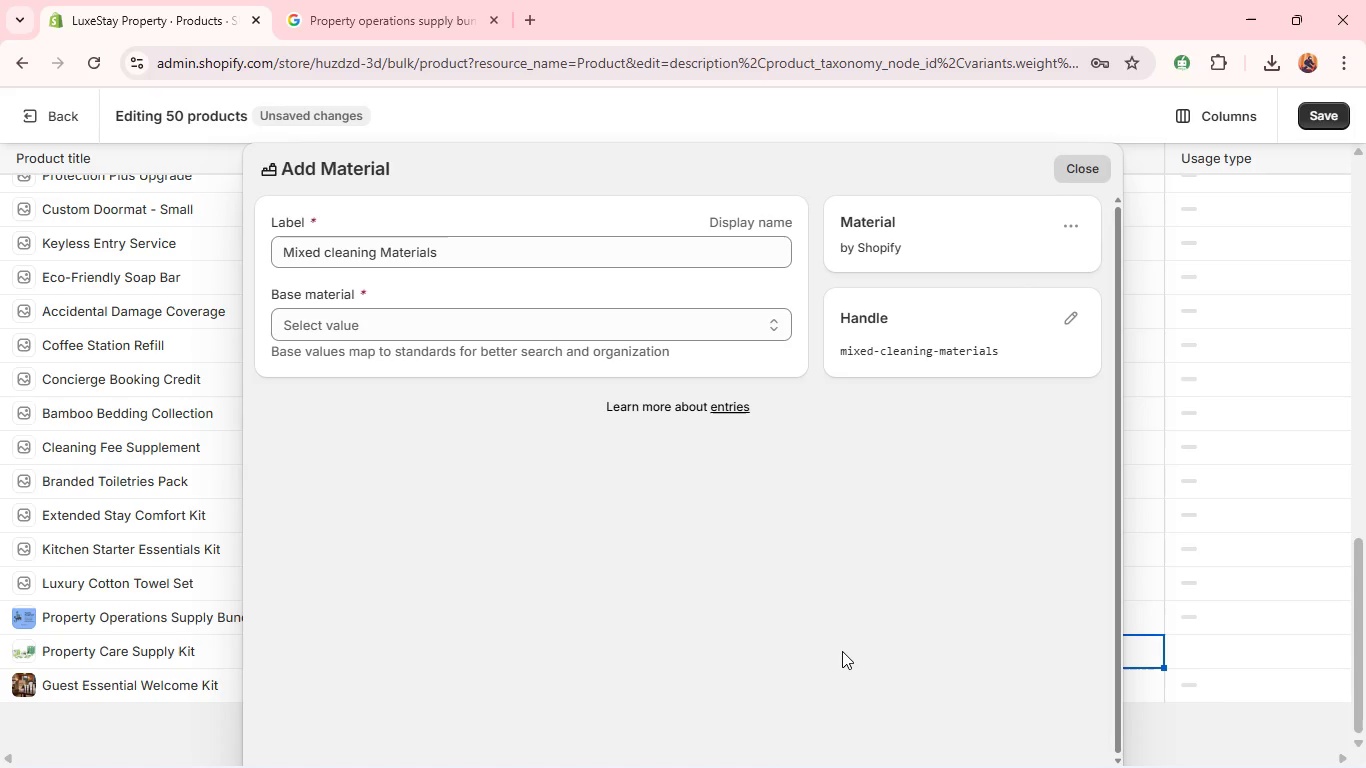 
wait(8.75)
 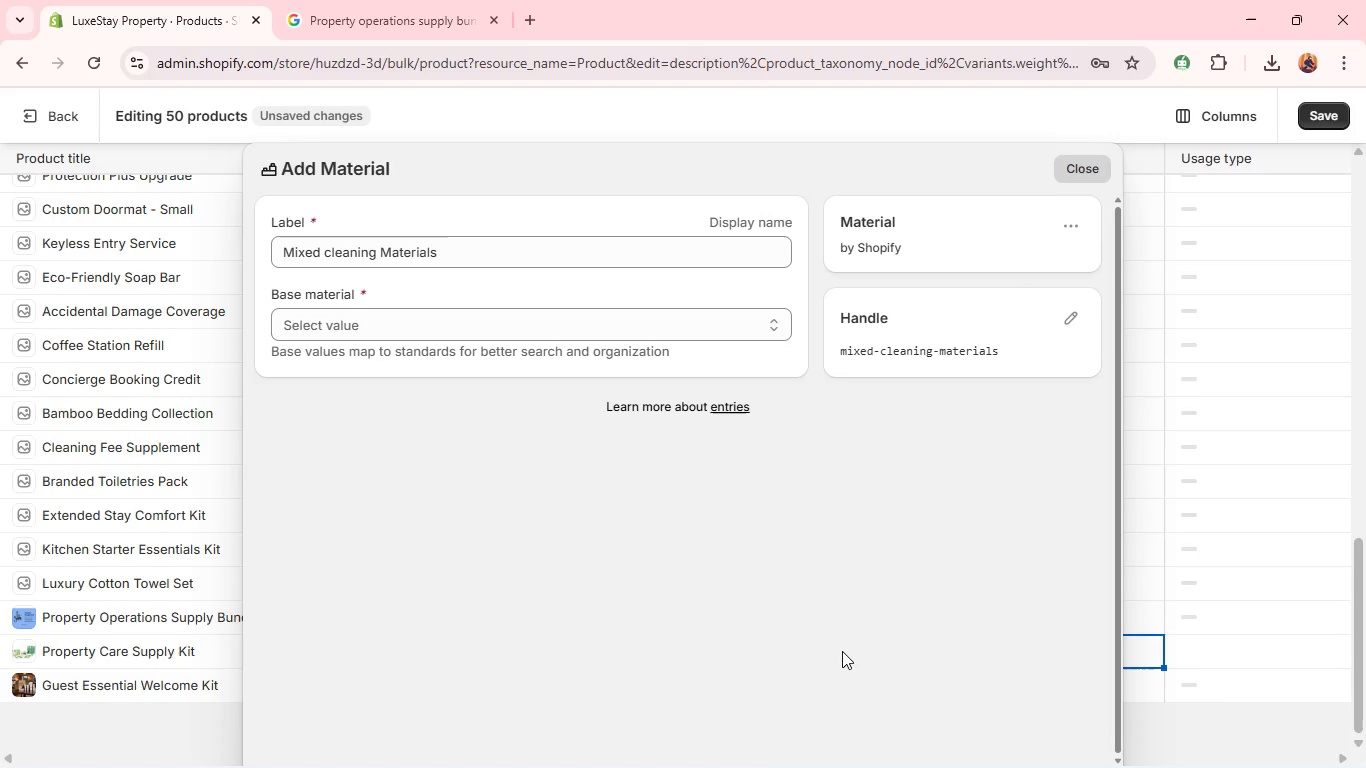 
left_click([460, 322])
 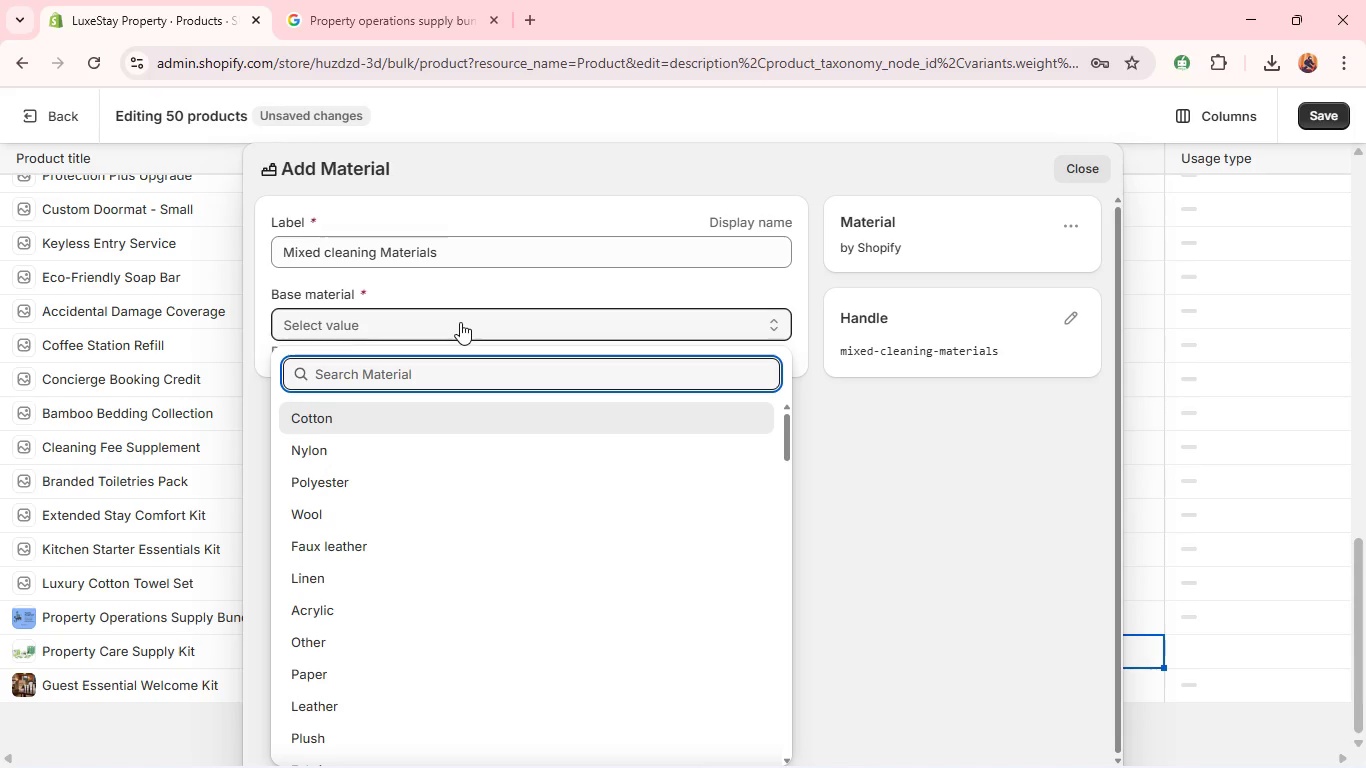 
type(so)
key(Backspace)
key(Backspace)
 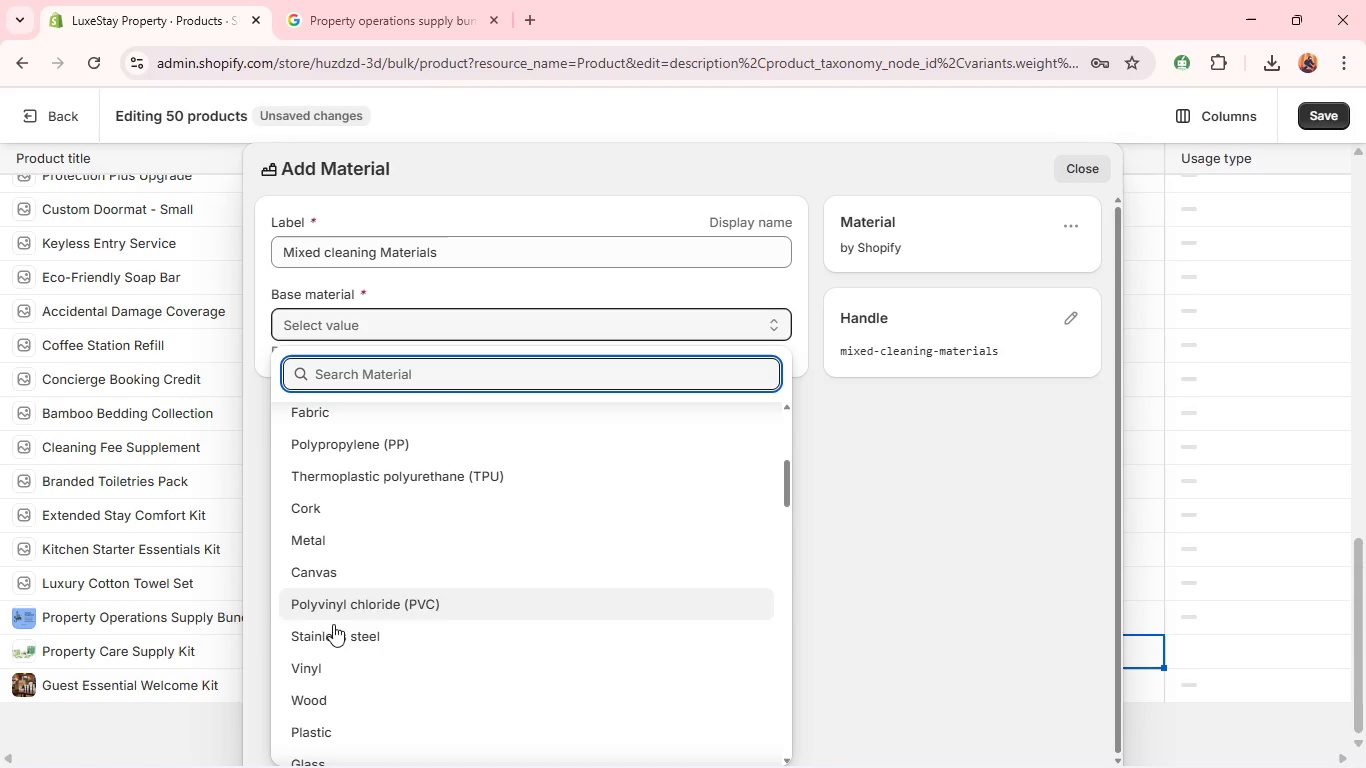 
wait(32.66)
 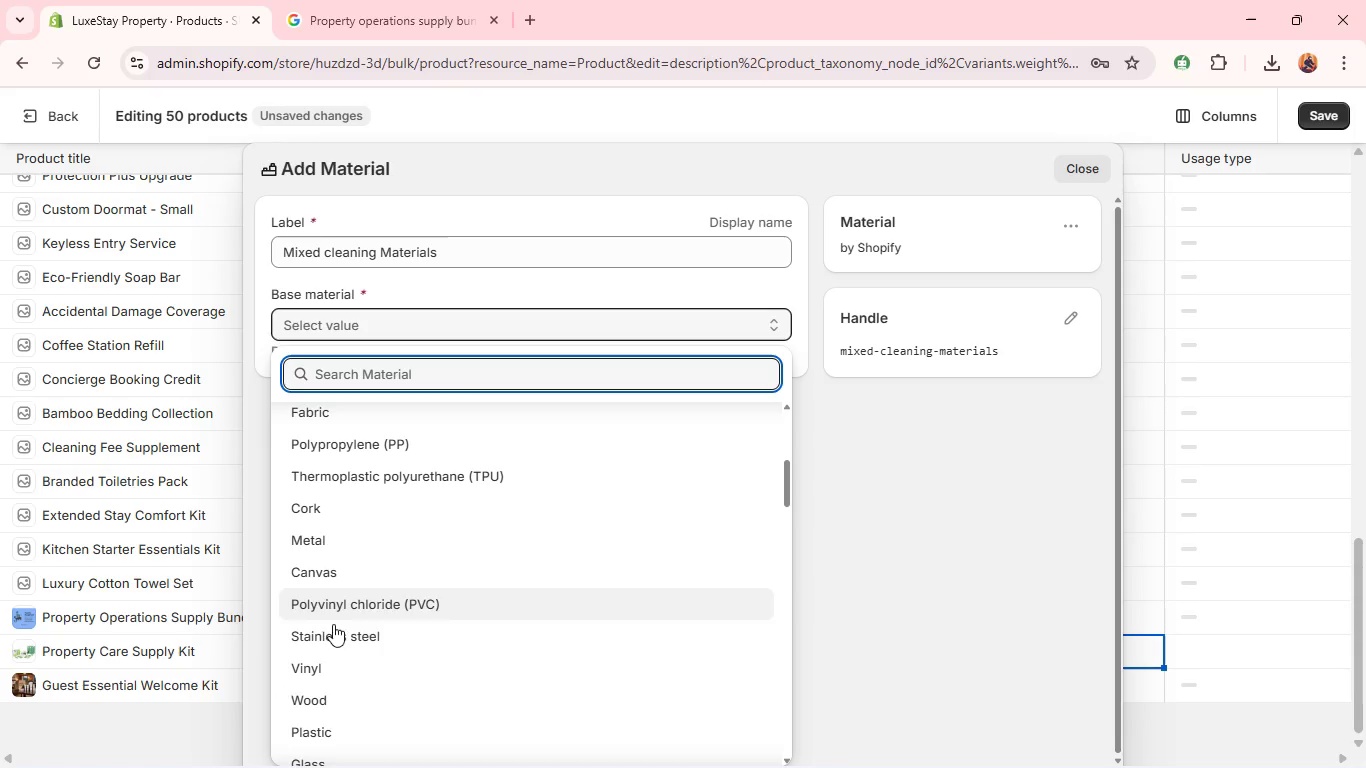 
left_click([332, 601])
 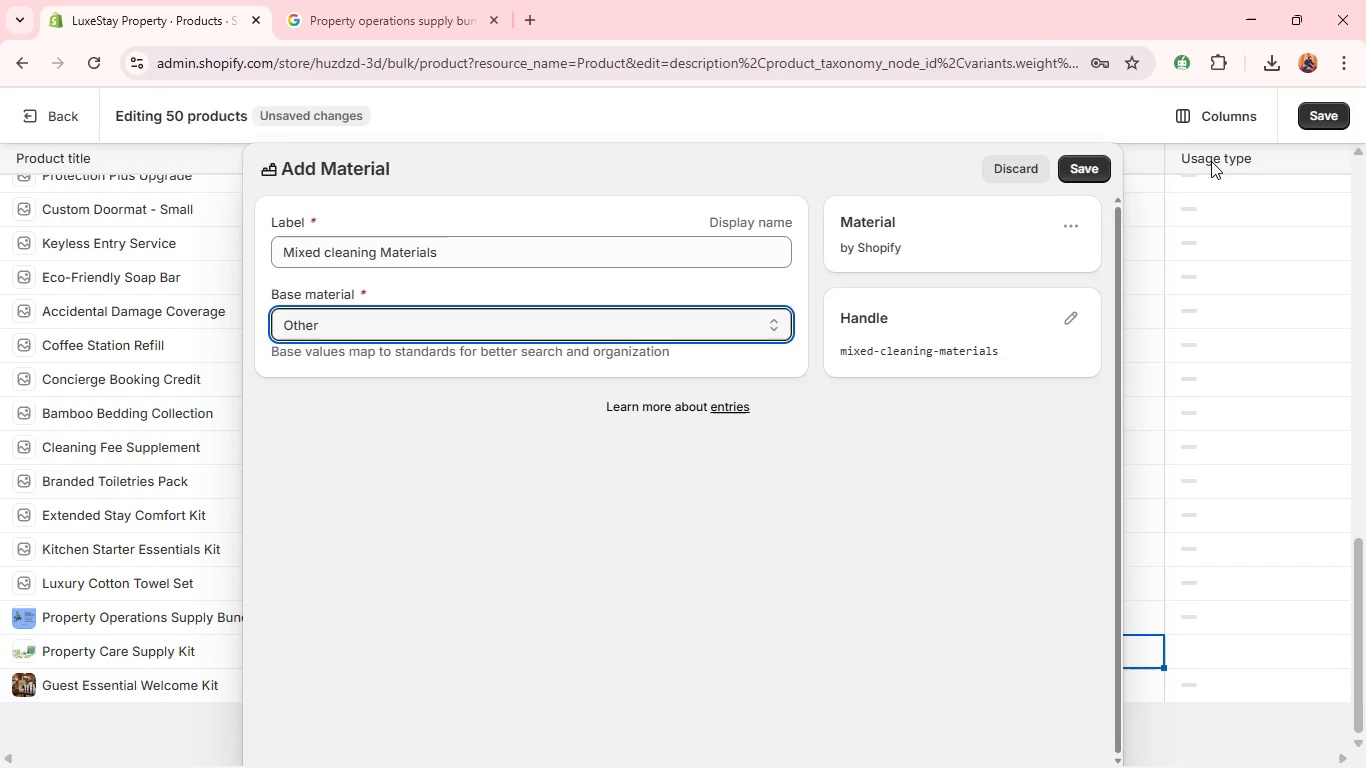 
left_click([1089, 157])
 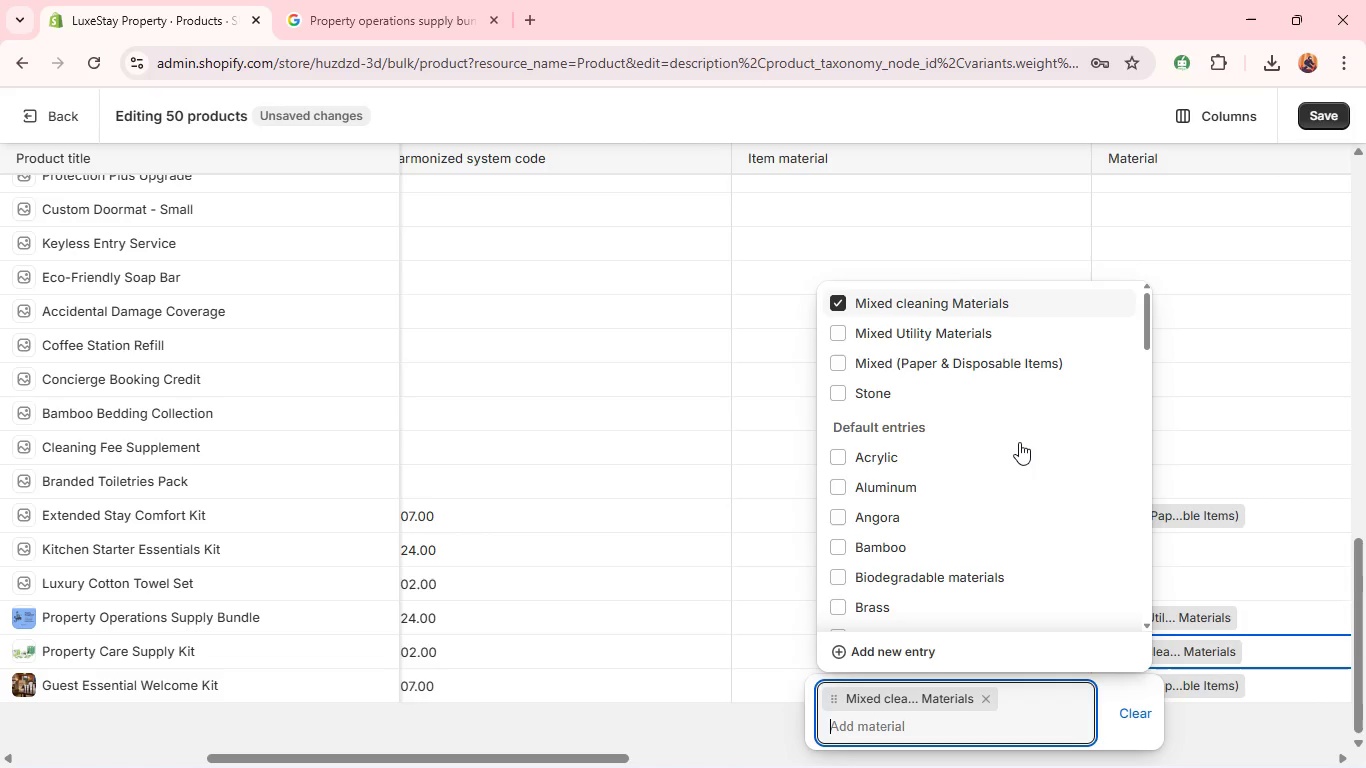 
wait(126.78)
 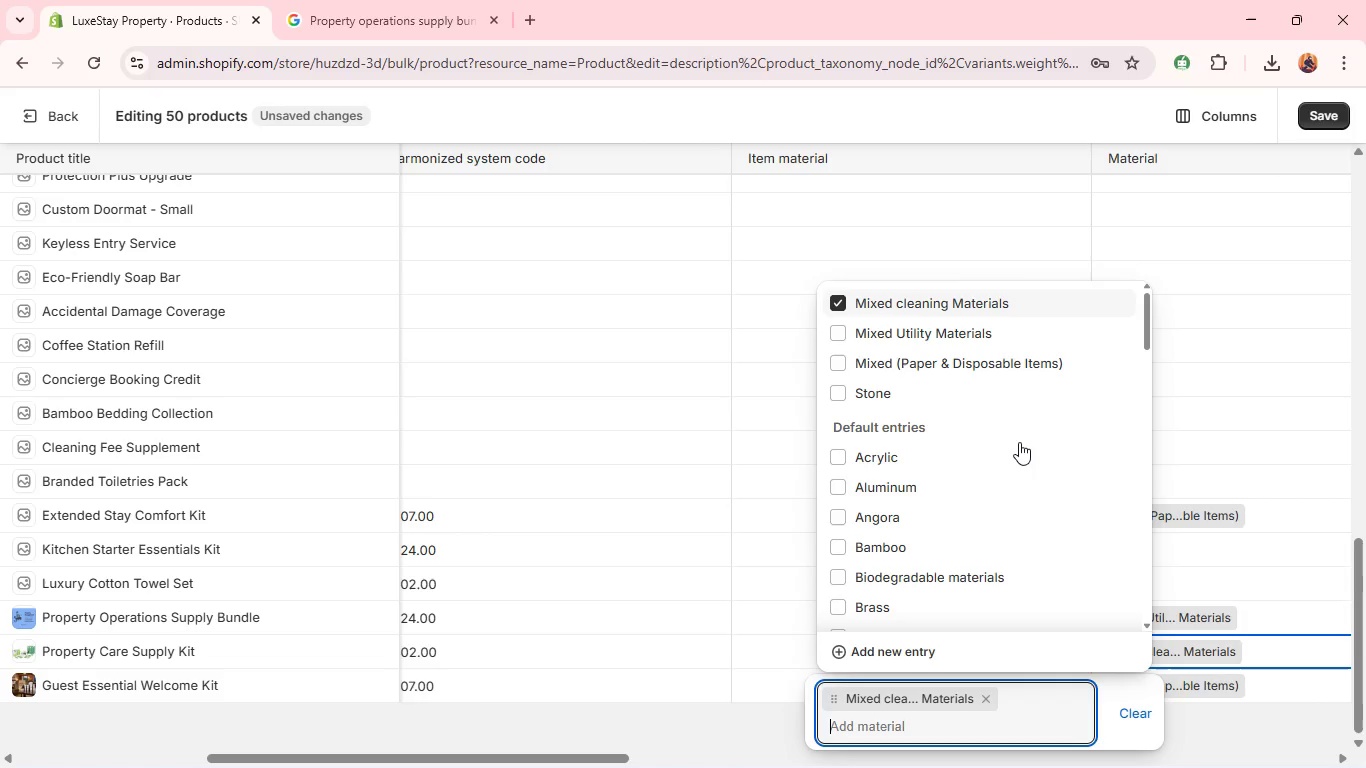 
left_click([230, 510])
 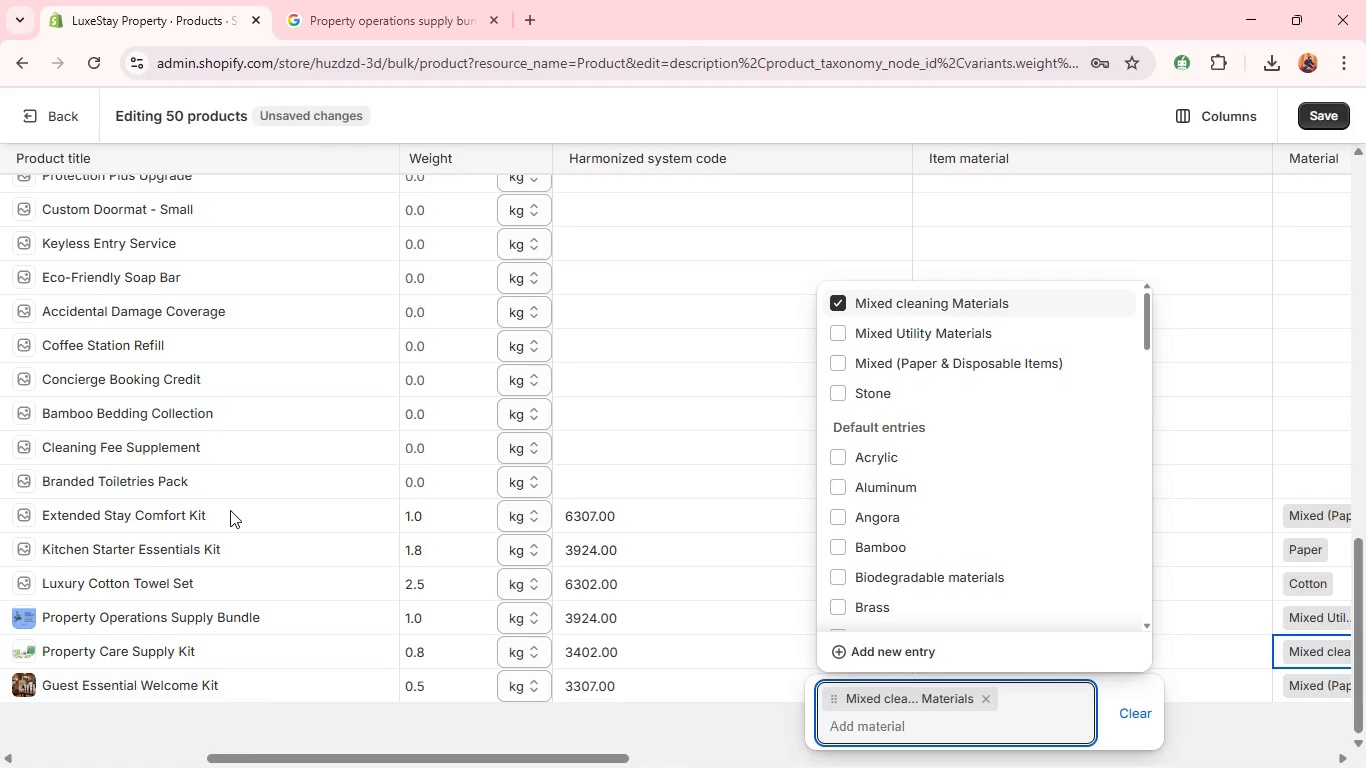 
key(Unknown)
 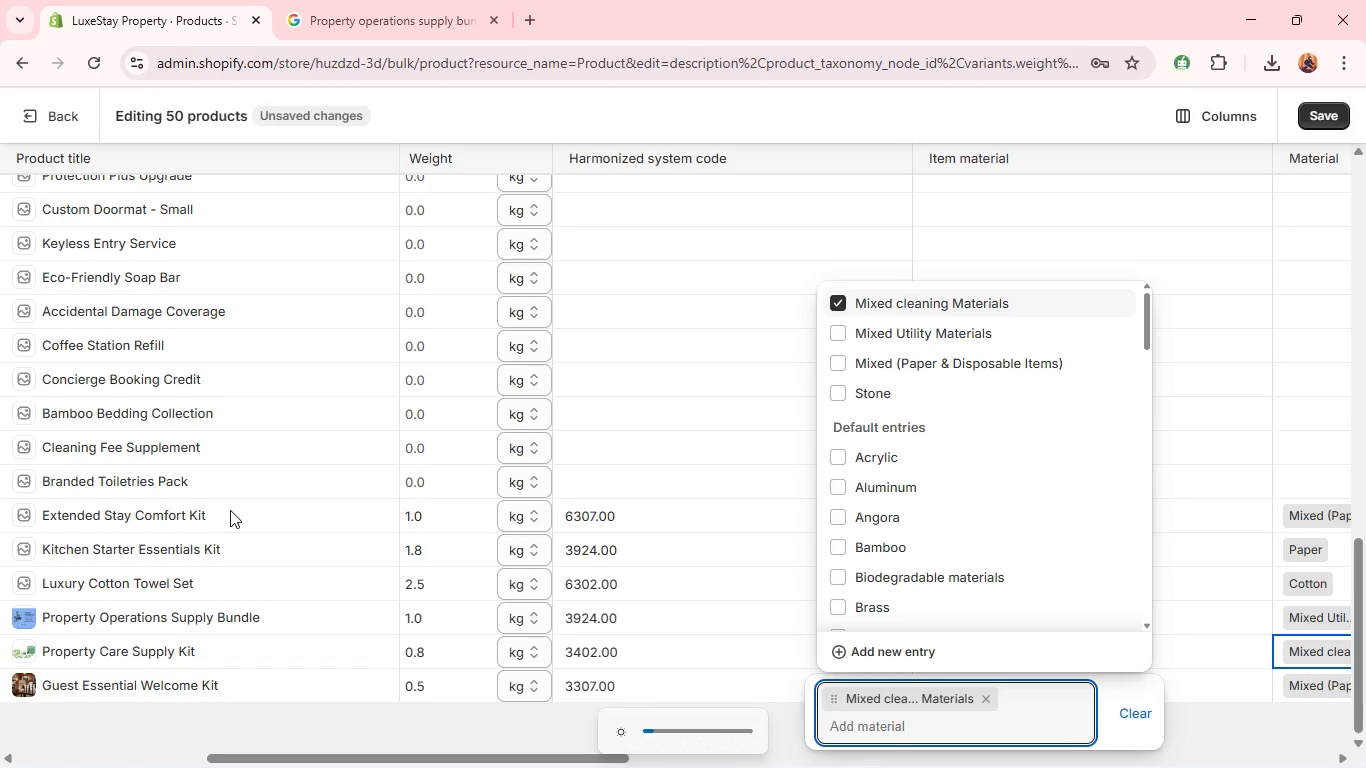 
key(MediaTrackNext)
 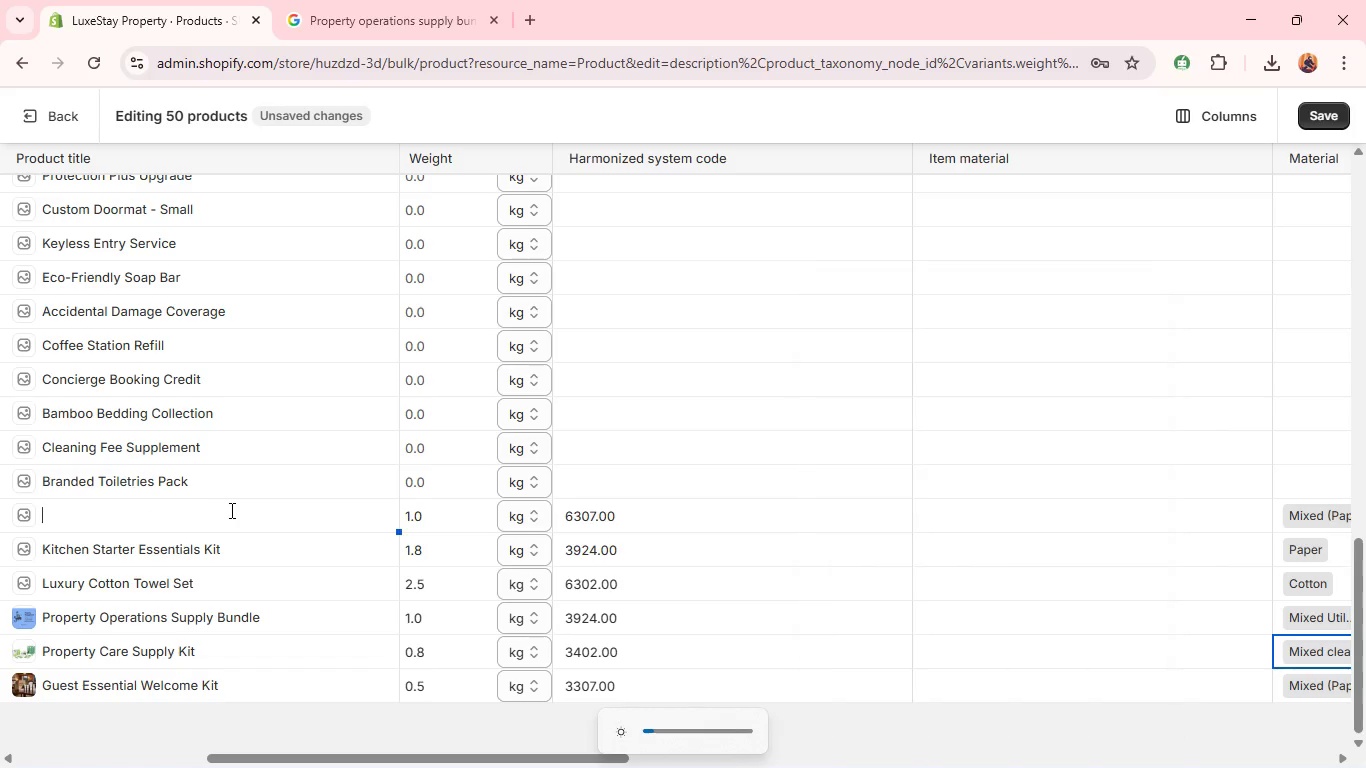 
key(MediaTrackNext)
 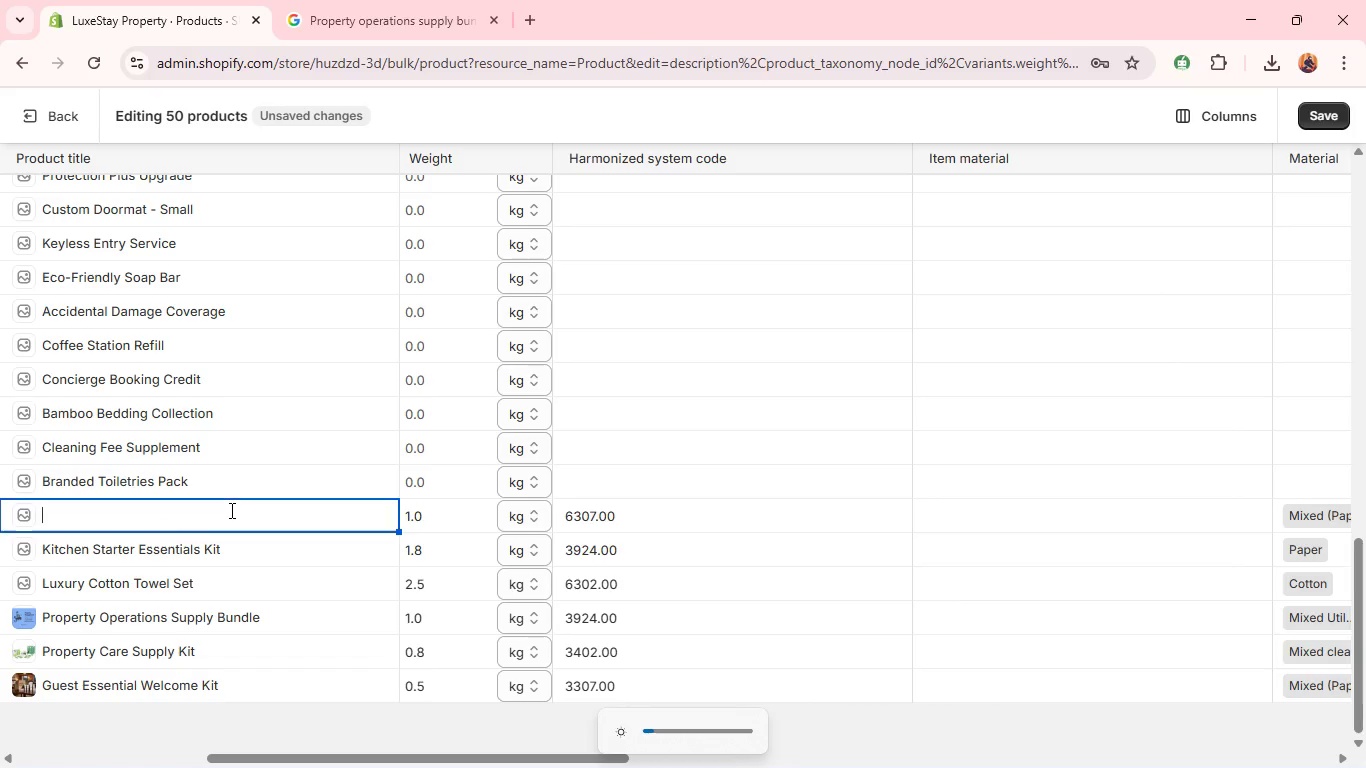 
key(MediaTrackNext)
 